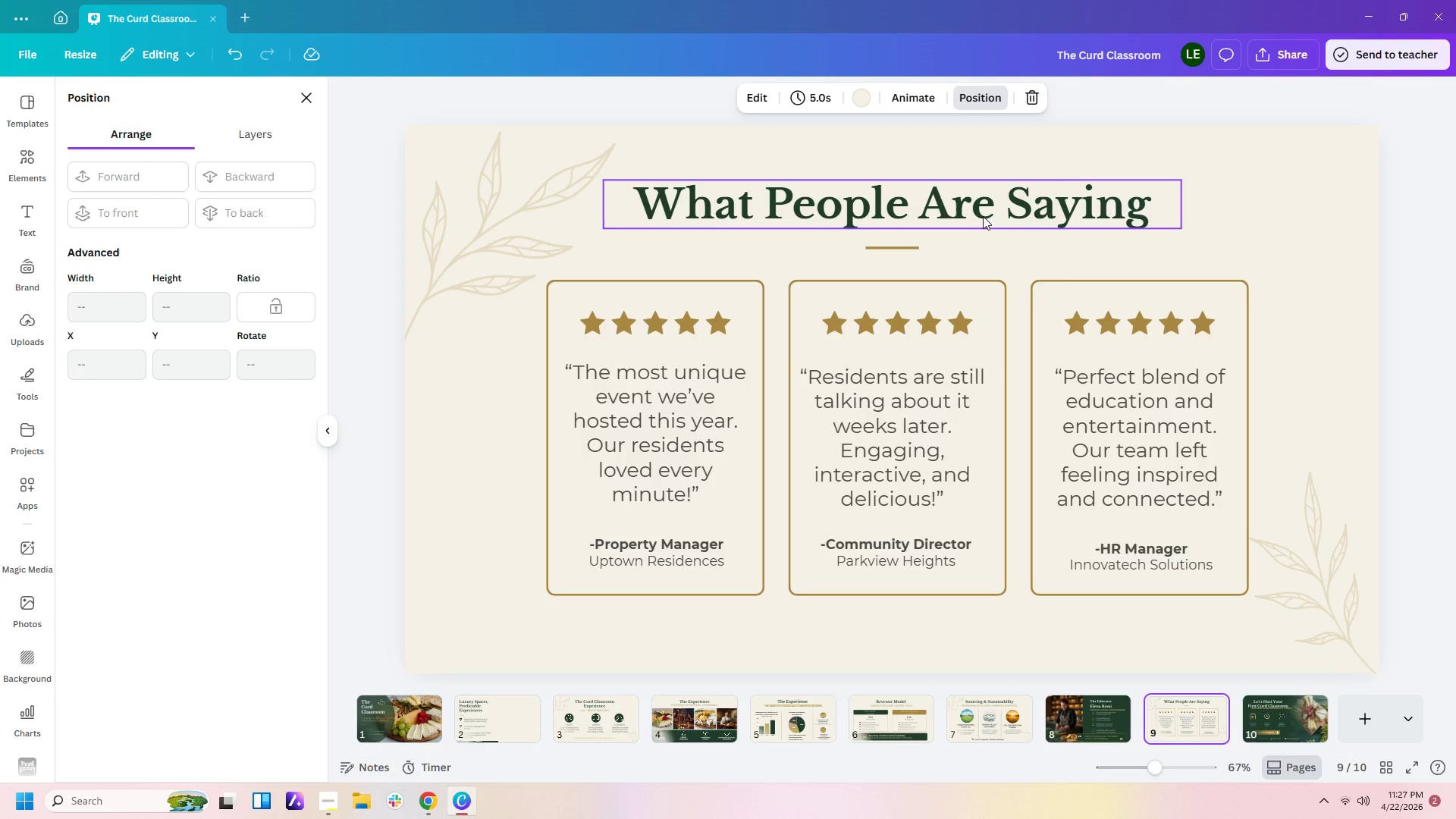 
left_click([709, 439])
 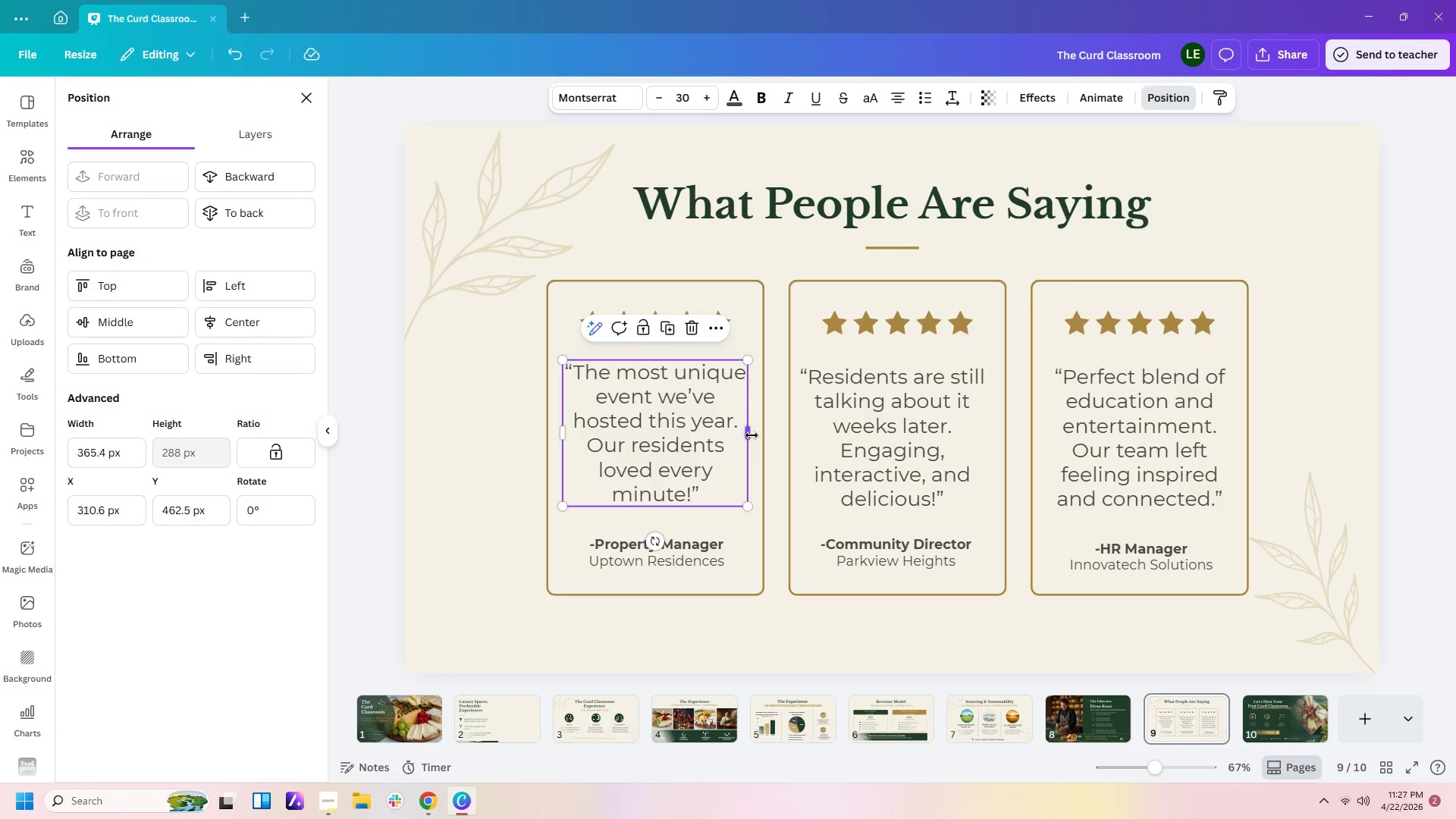 
left_click_drag(start_coordinate=[752, 435], to_coordinate=[762, 433])
 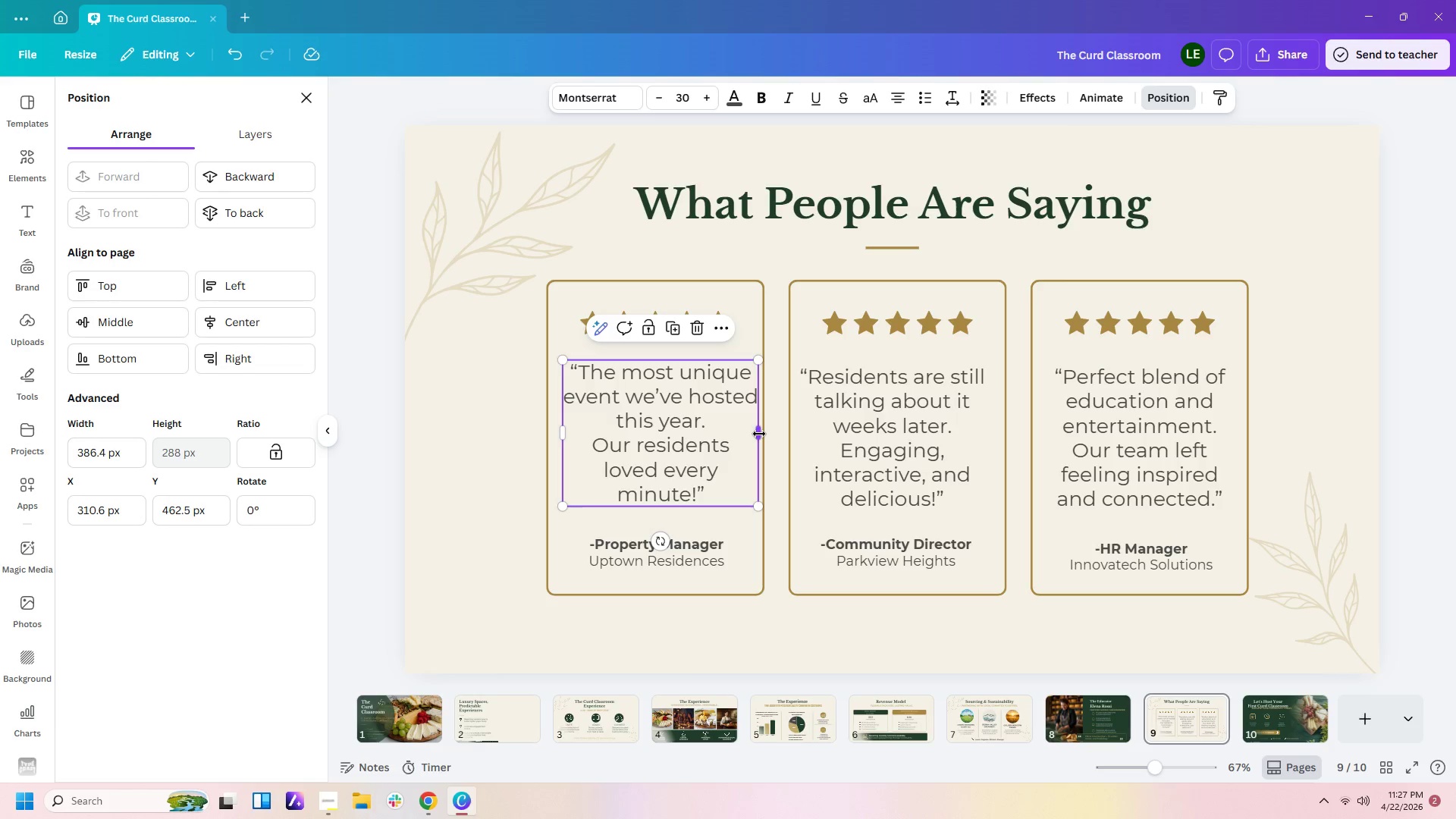 
left_click_drag(start_coordinate=[759, 434], to_coordinate=[757, 430])
 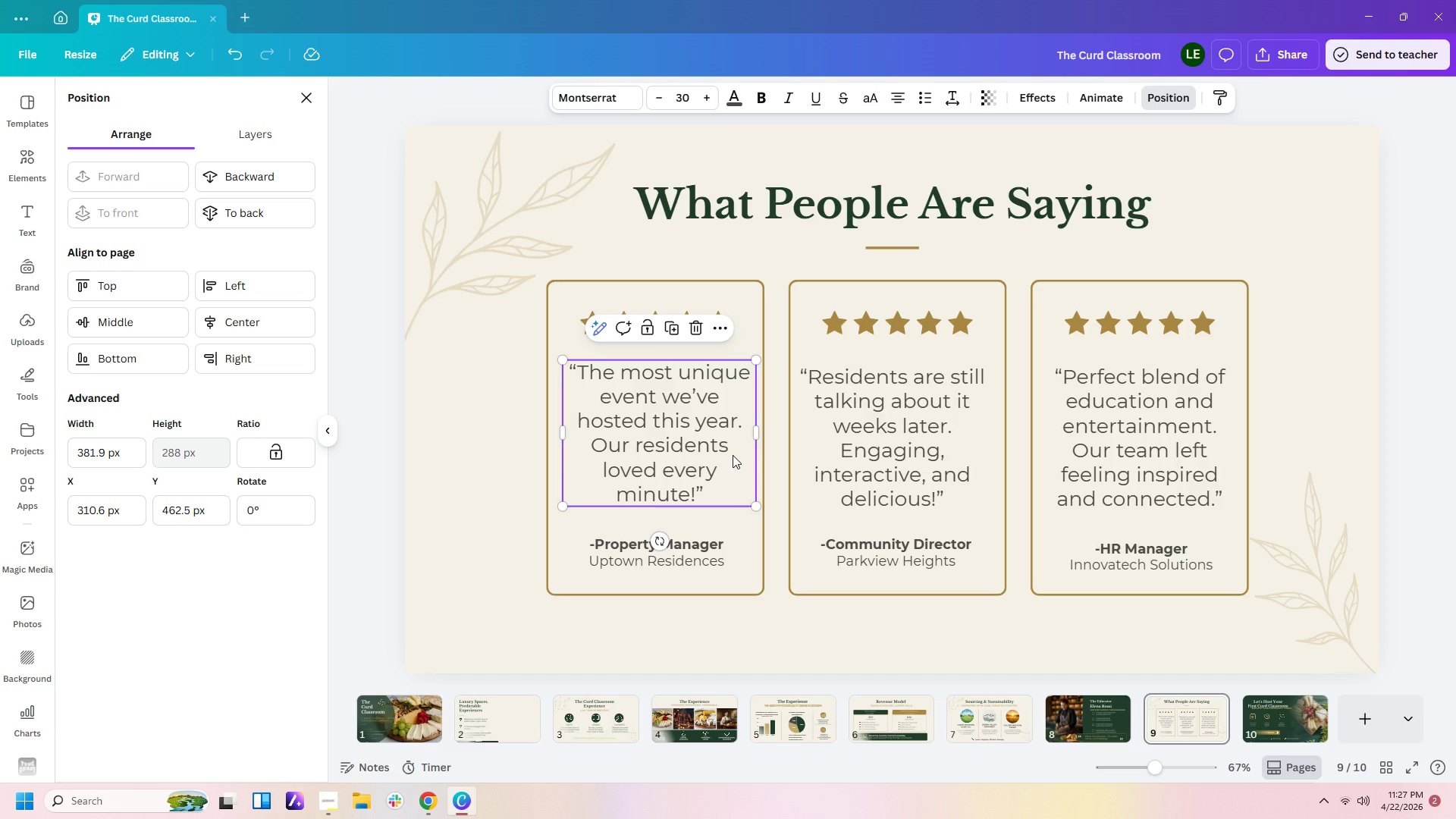 
left_click_drag(start_coordinate=[733, 455], to_coordinate=[727, 455])
 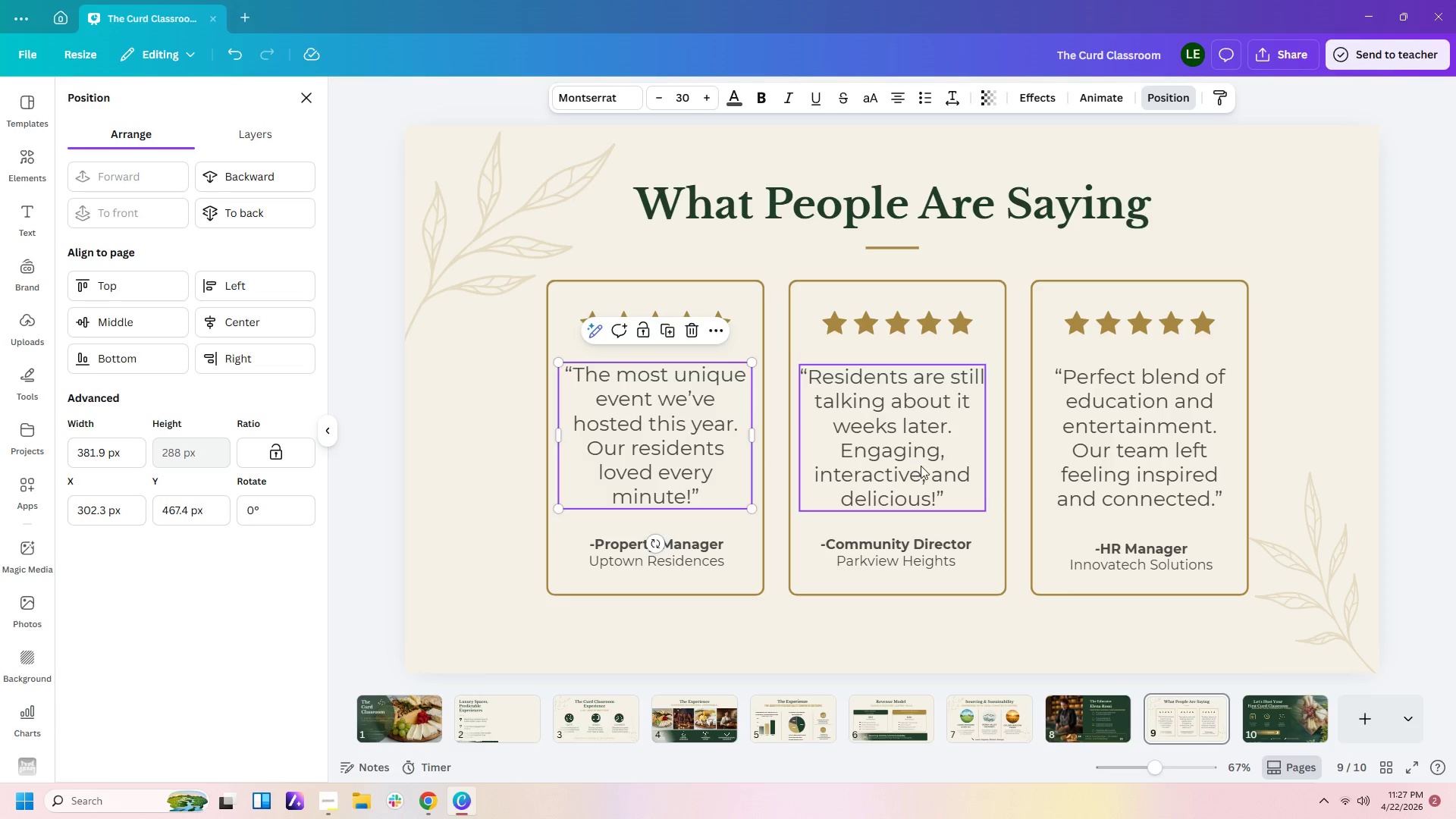 
left_click([921, 466])
 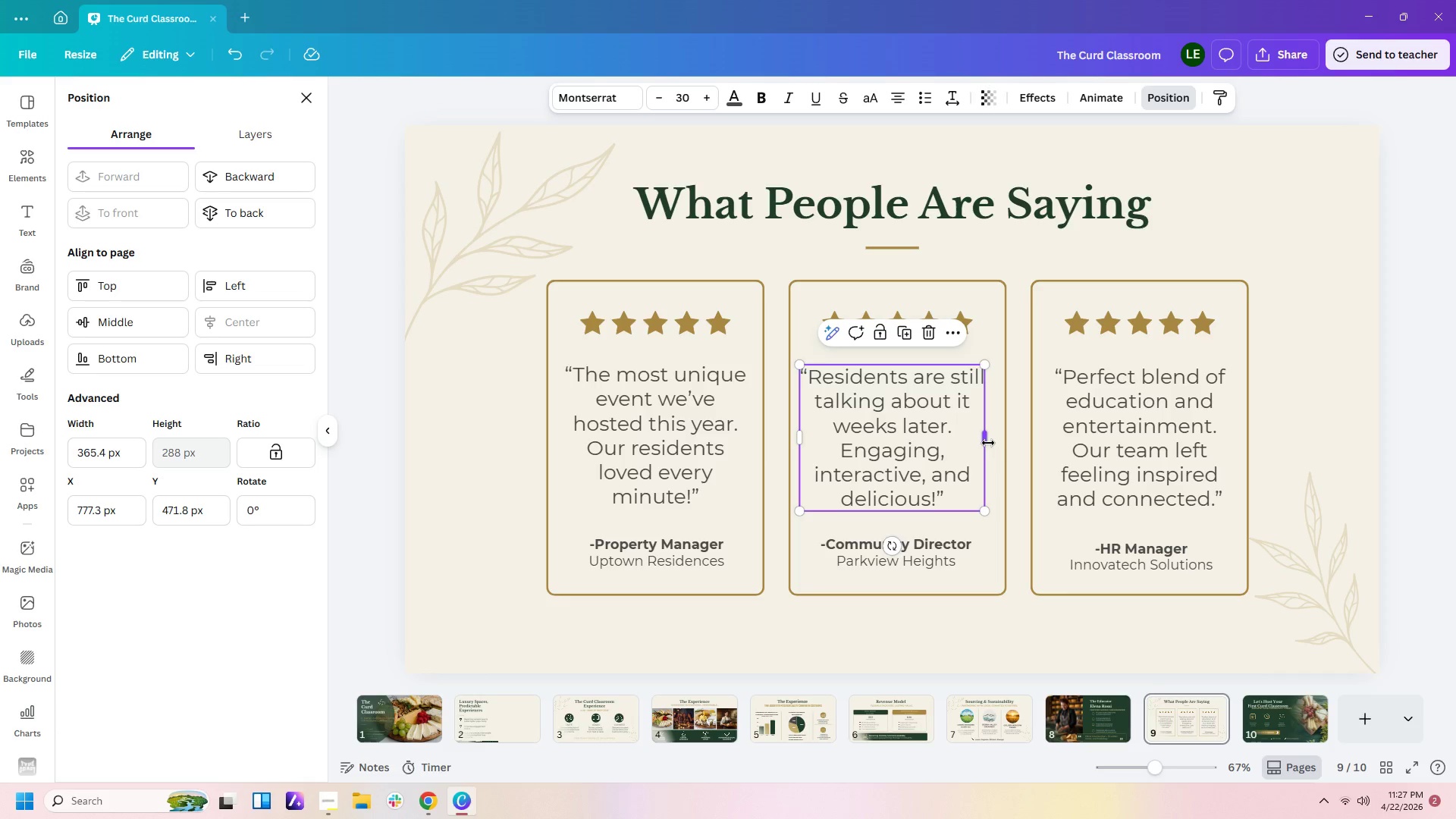 
left_click_drag(start_coordinate=[988, 442], to_coordinate=[999, 440])
 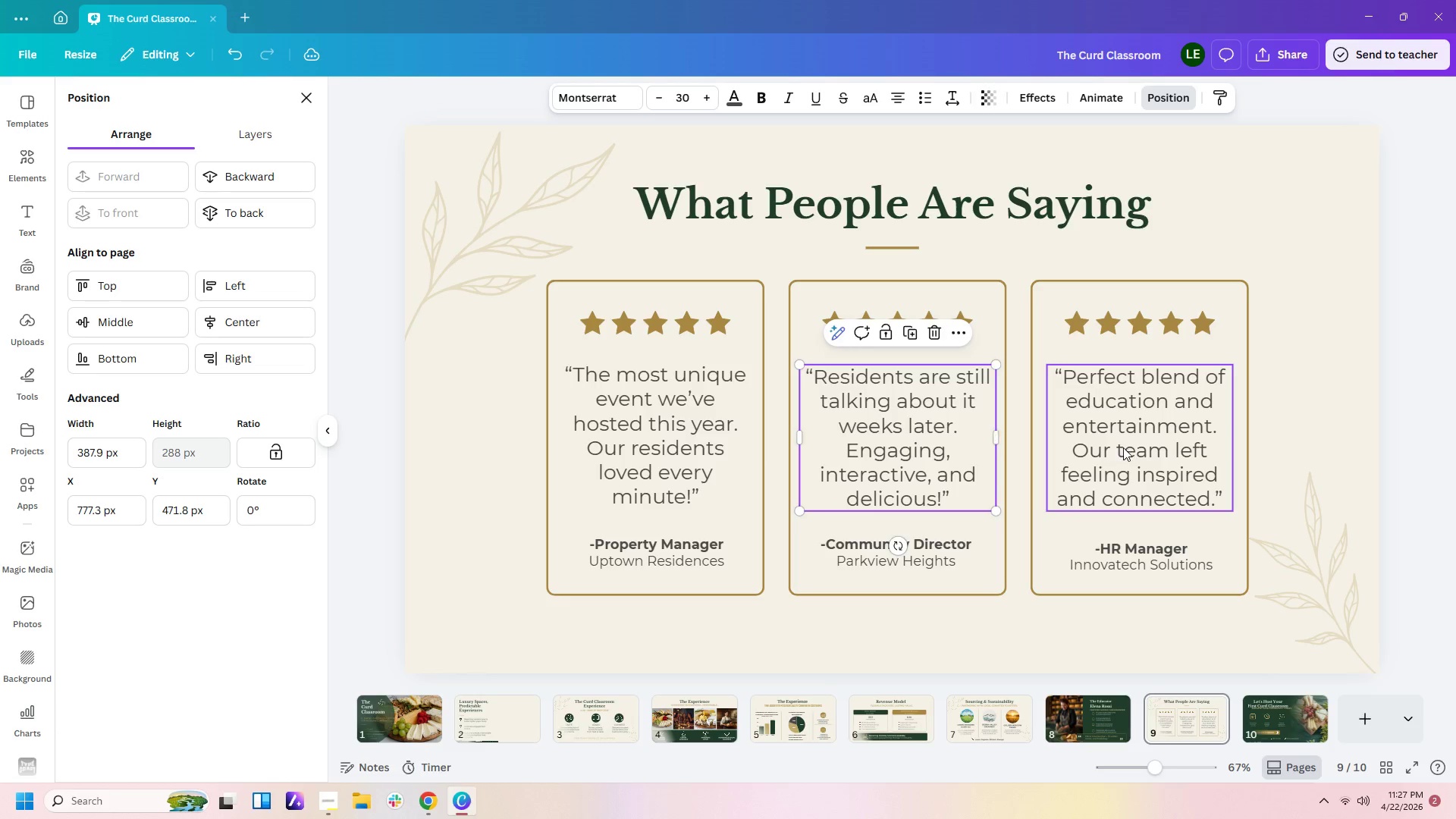 
left_click([1123, 447])
 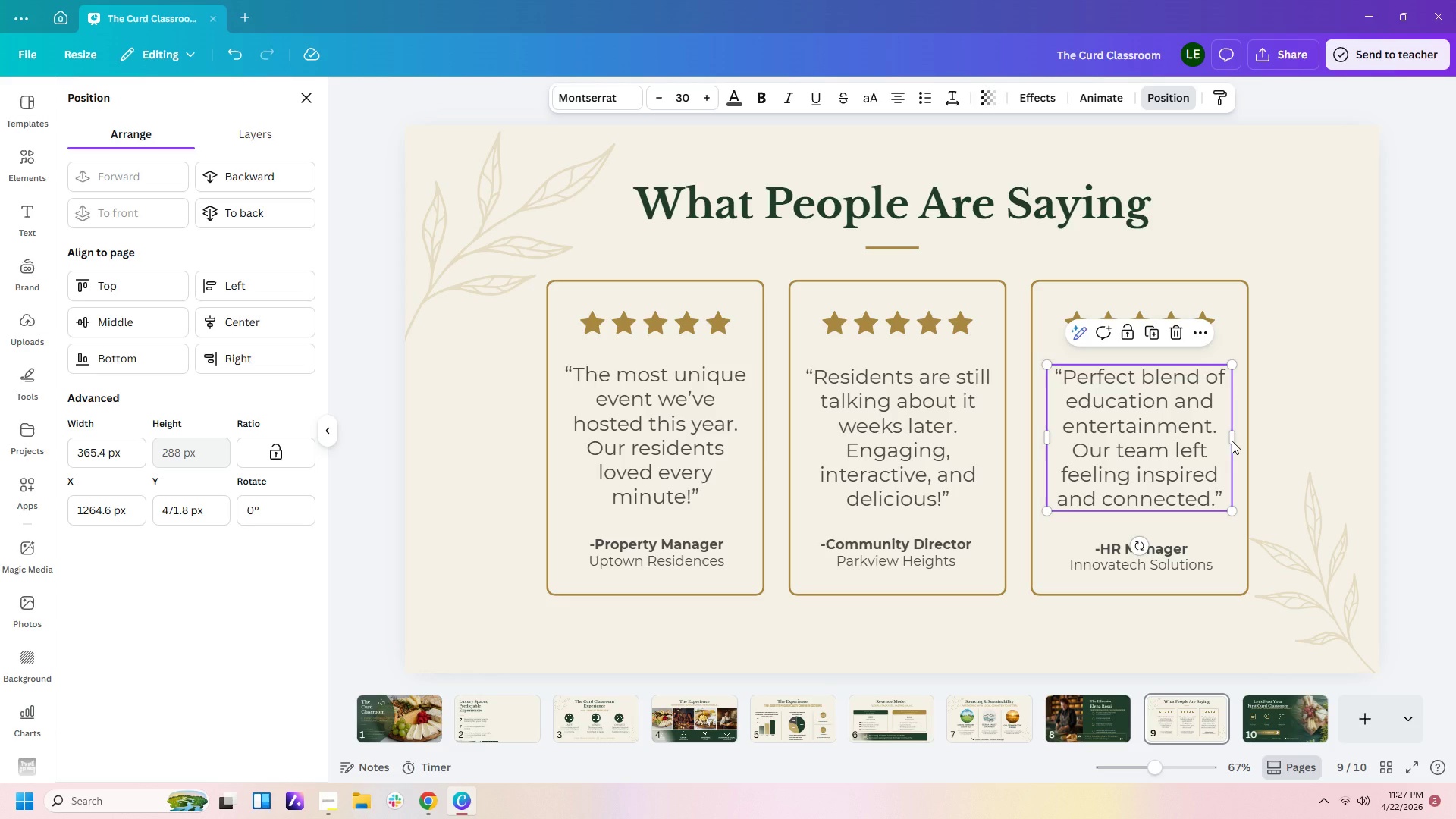 
left_click([1232, 441])
 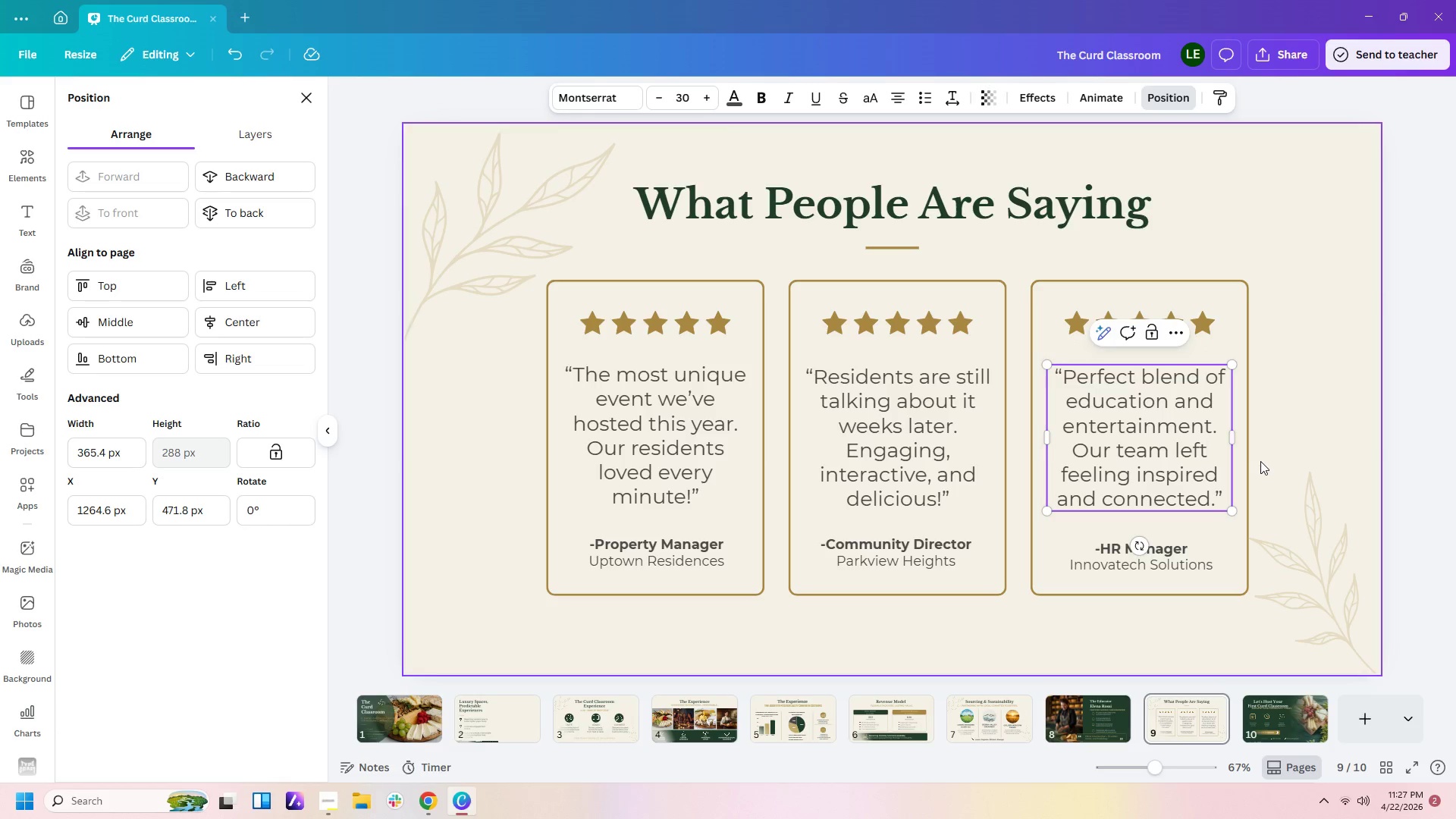 
double_click([1222, 450])
 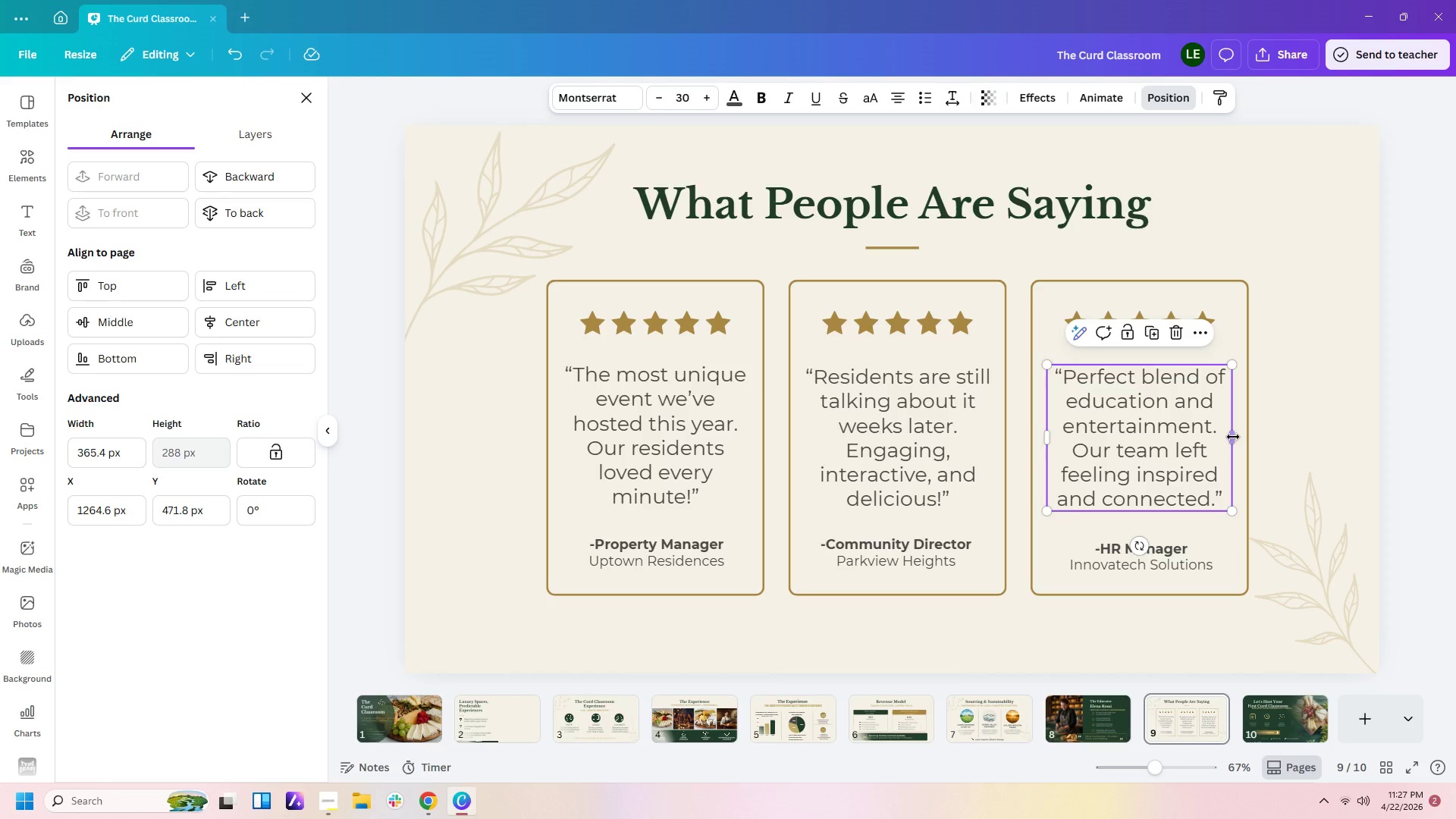 
left_click_drag(start_coordinate=[1233, 437], to_coordinate=[1240, 437])
 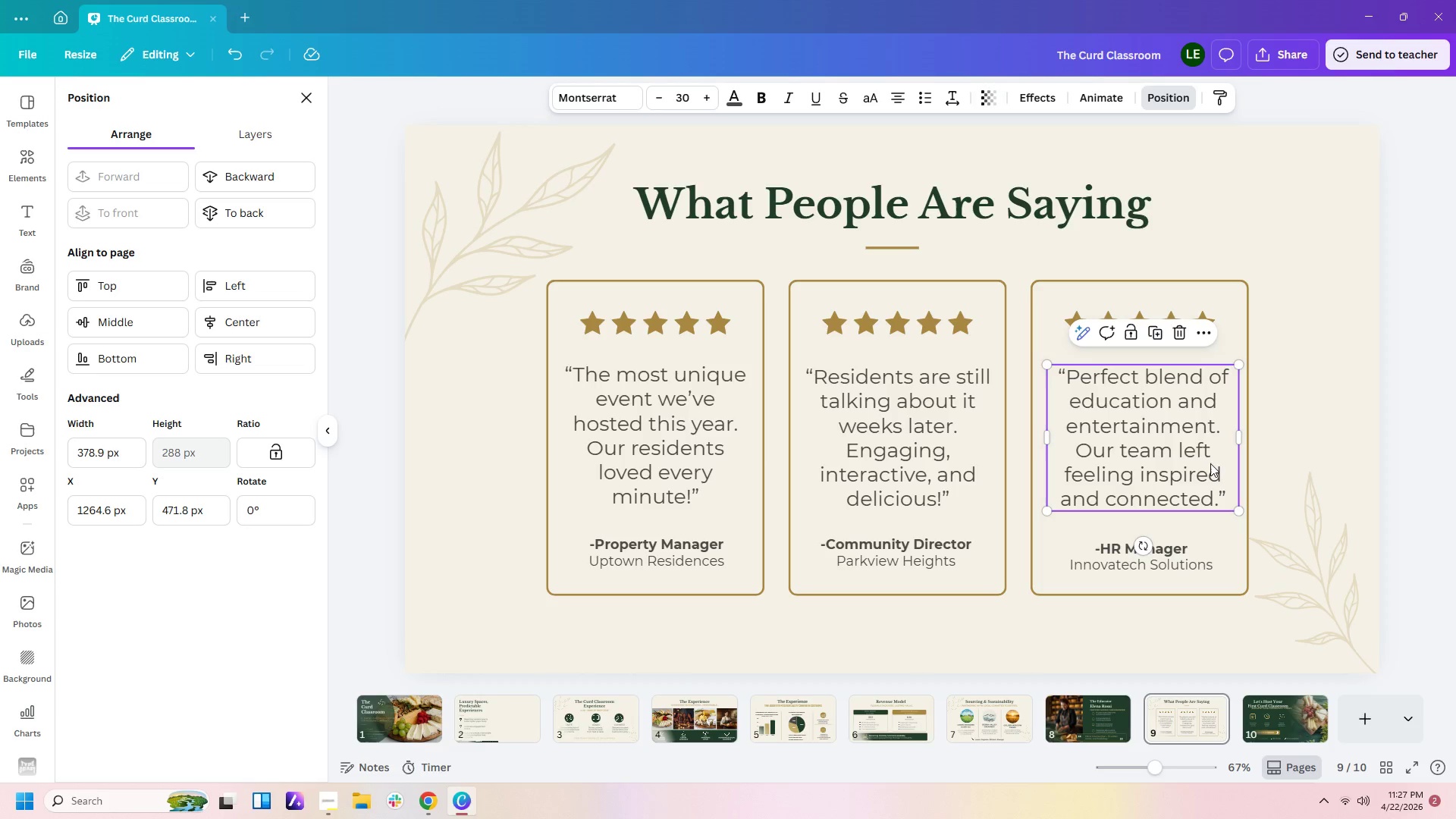 
left_click_drag(start_coordinate=[1210, 463], to_coordinate=[1205, 463])
 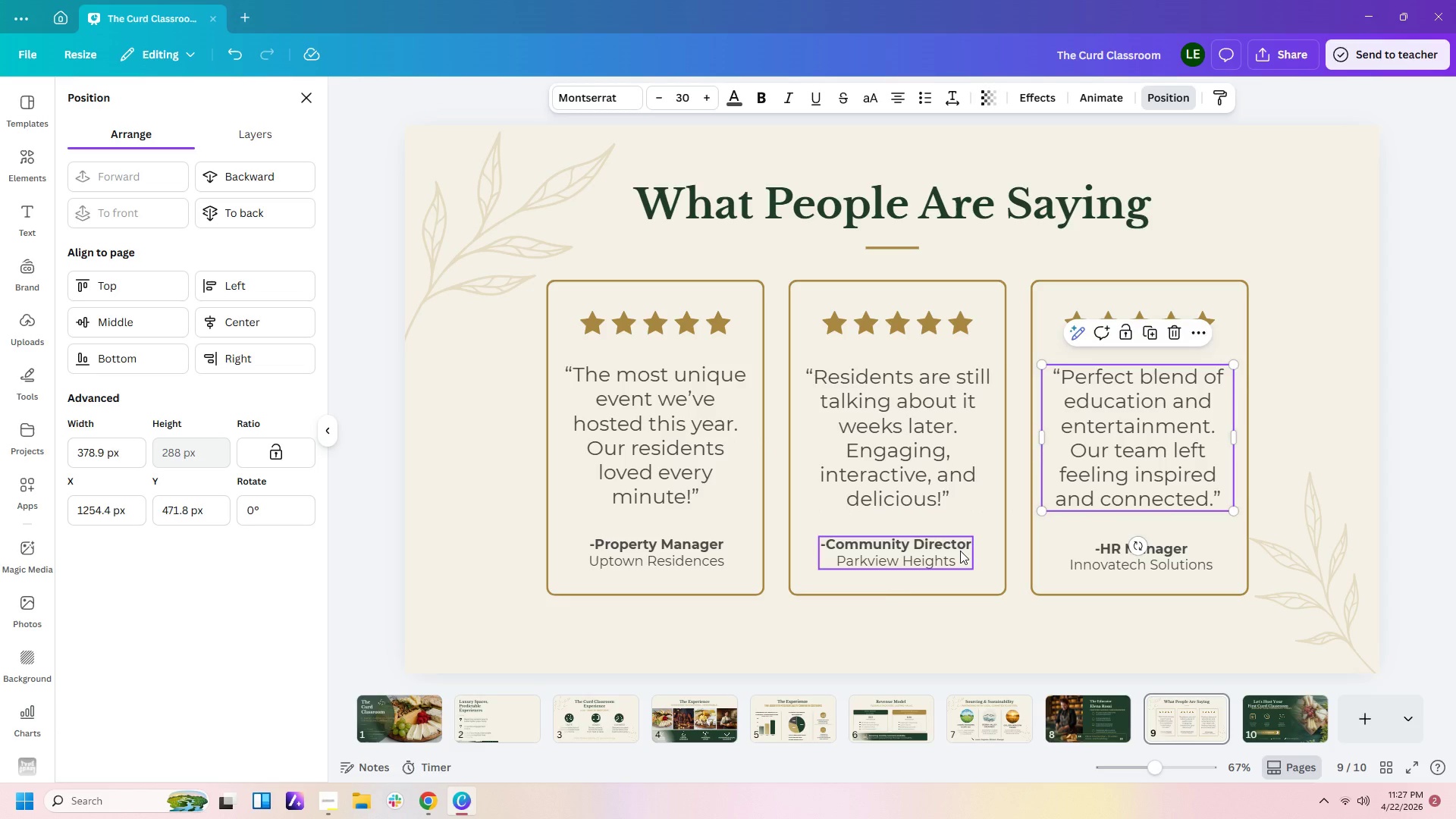 
left_click([960, 551])
 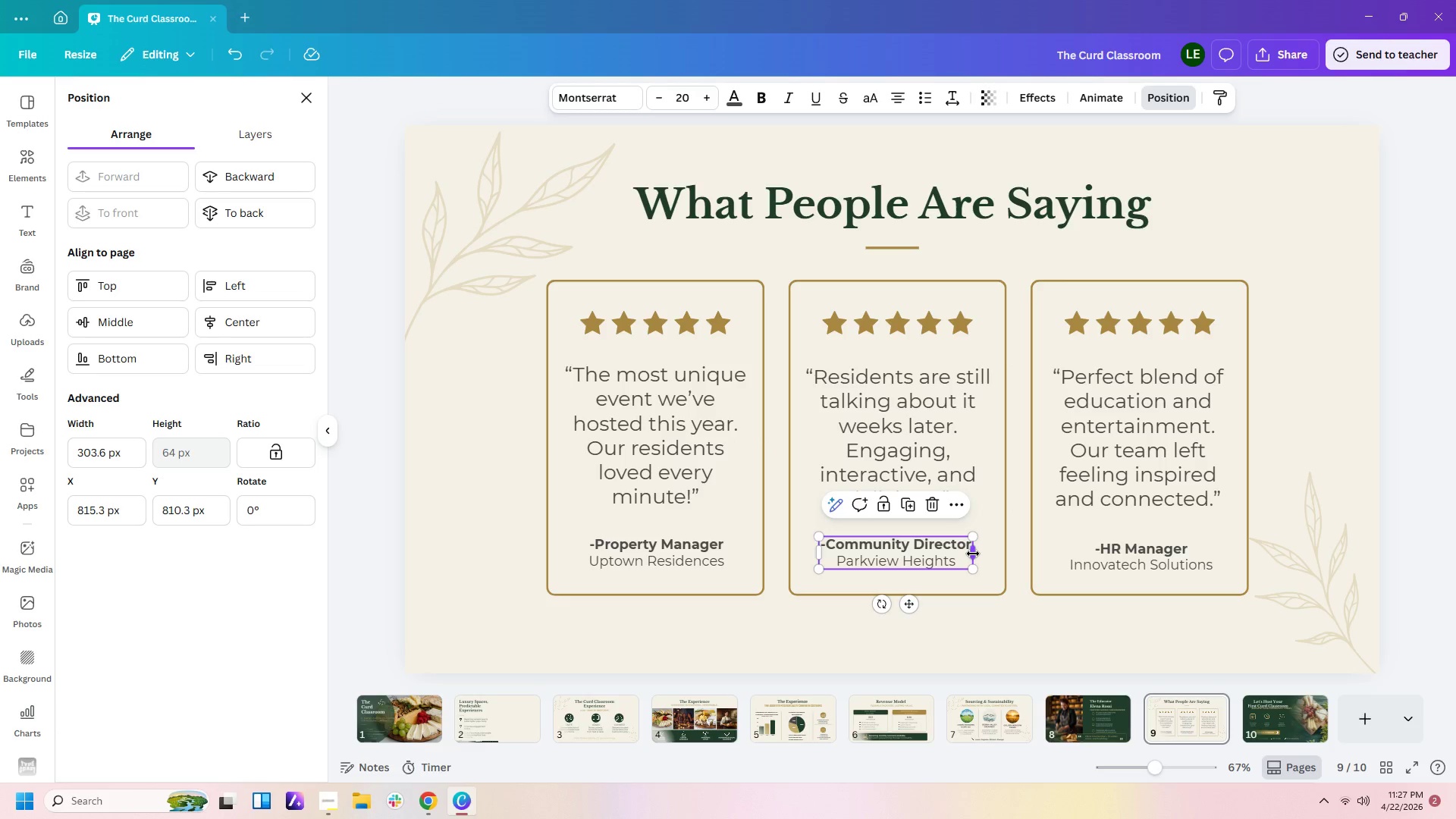 
left_click_drag(start_coordinate=[973, 554], to_coordinate=[999, 549])
 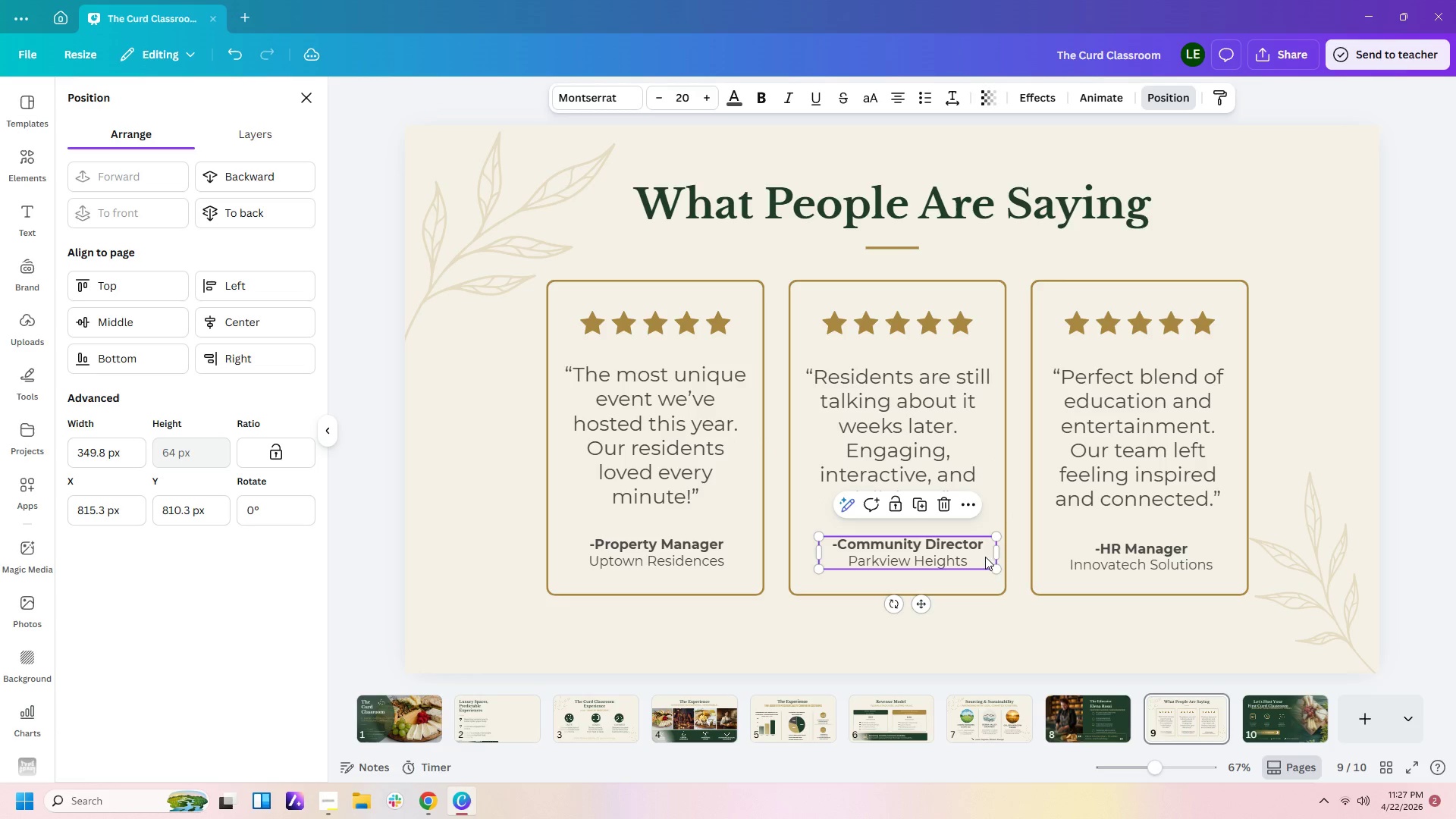 
left_click_drag(start_coordinate=[984, 557], to_coordinate=[970, 557])
 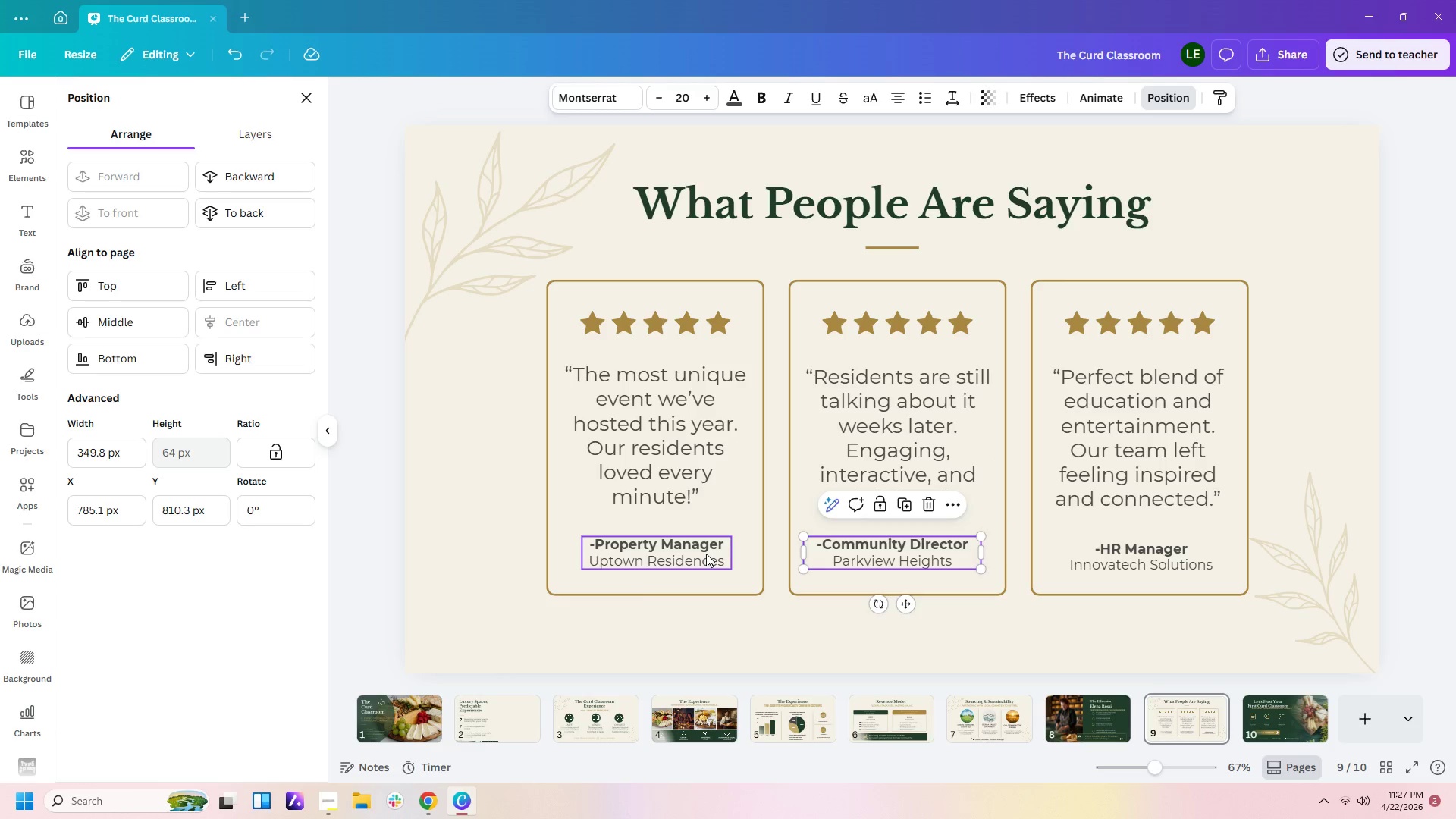 
left_click([706, 554])
 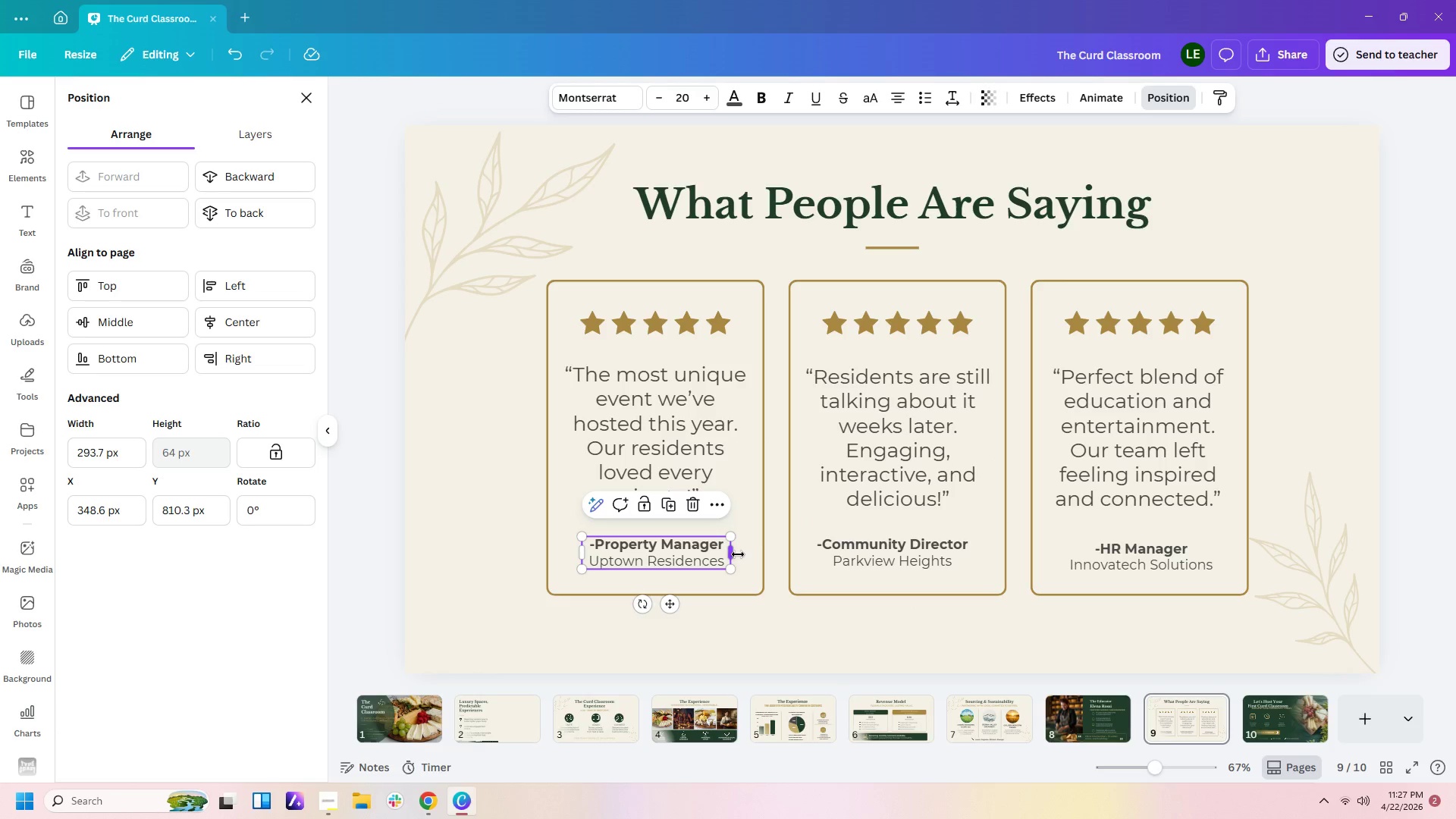 
left_click_drag(start_coordinate=[738, 554], to_coordinate=[758, 551])
 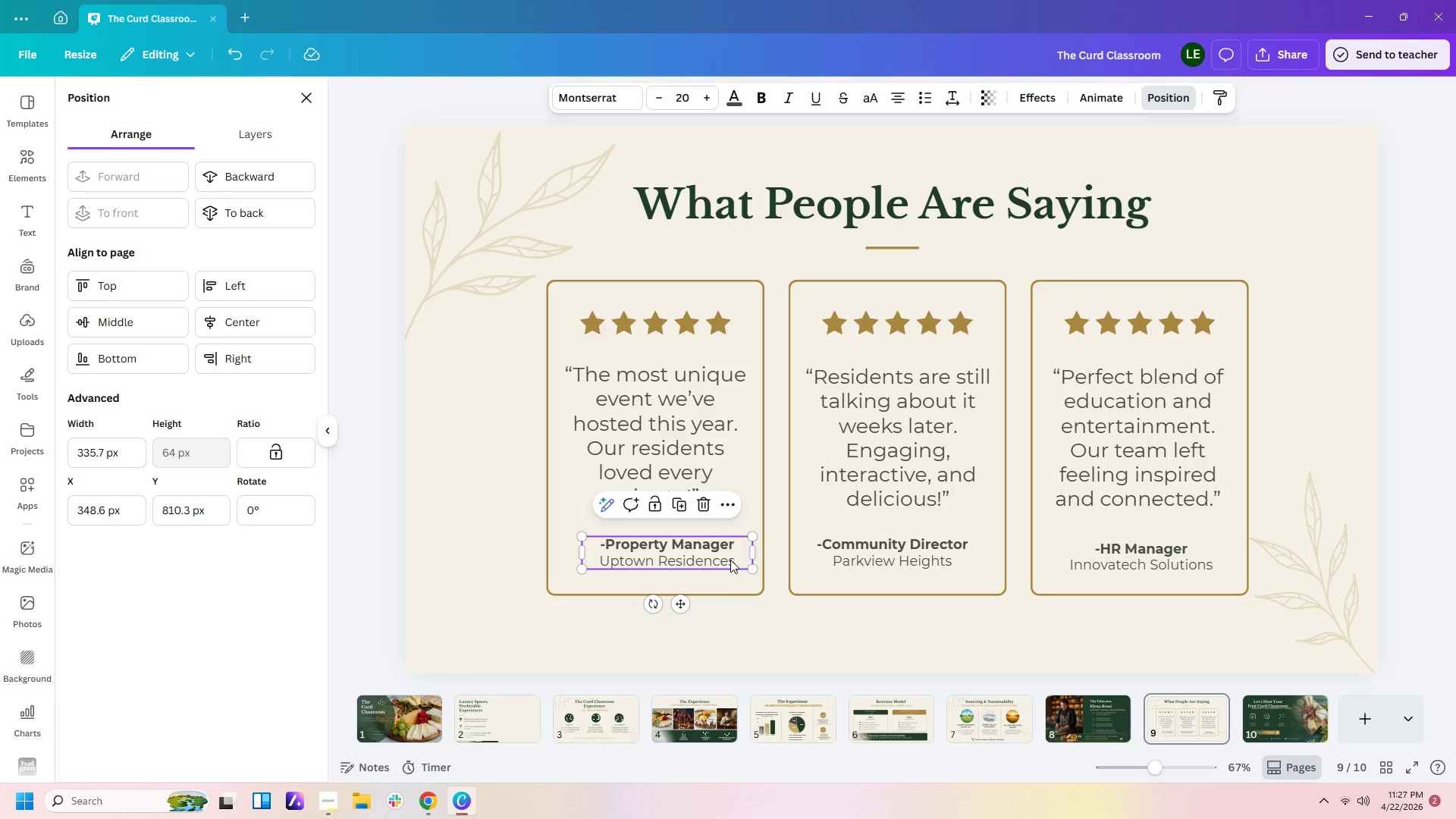 
left_click_drag(start_coordinate=[730, 560], to_coordinate=[720, 560])
 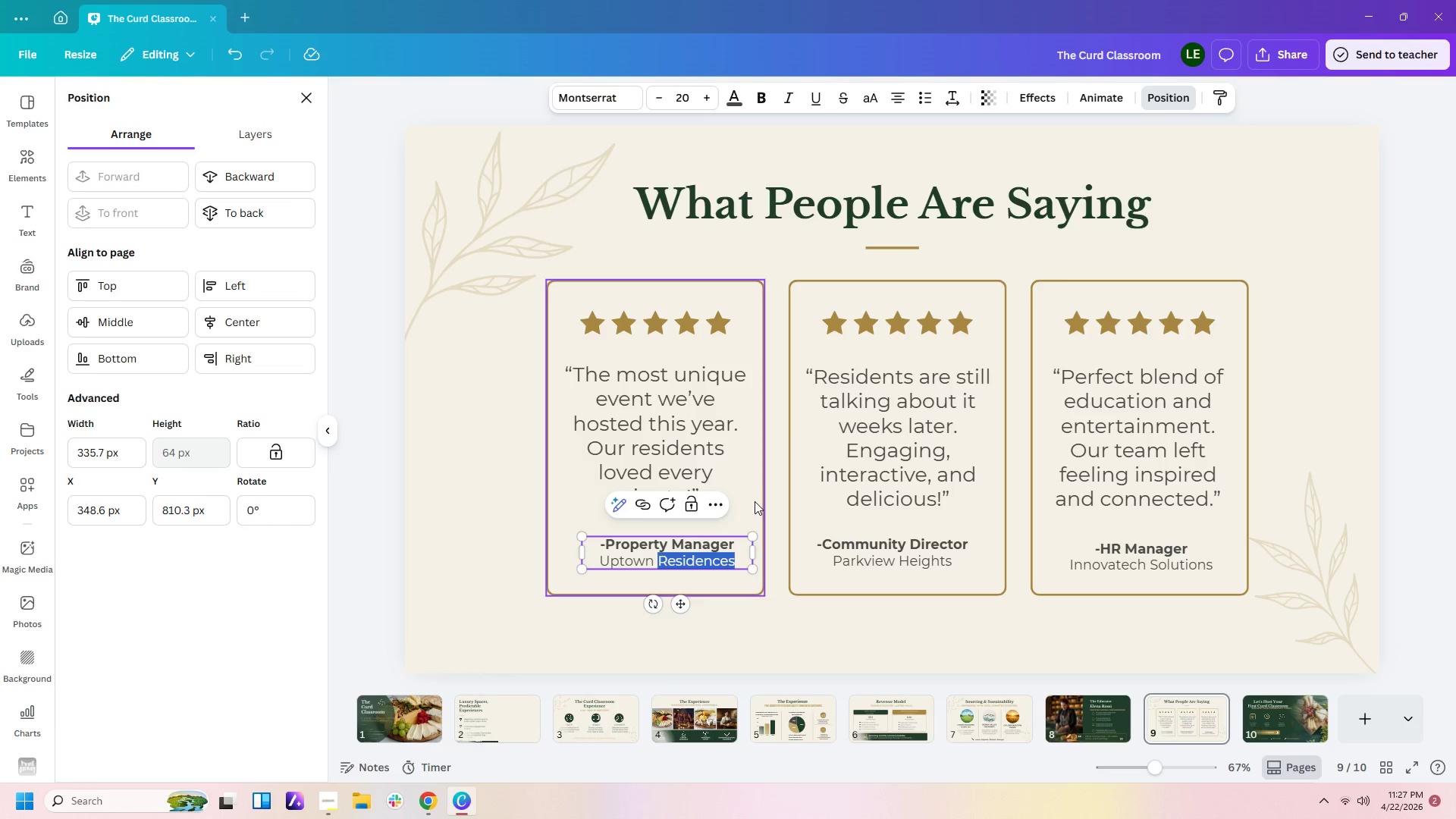 
left_click([755, 501])
 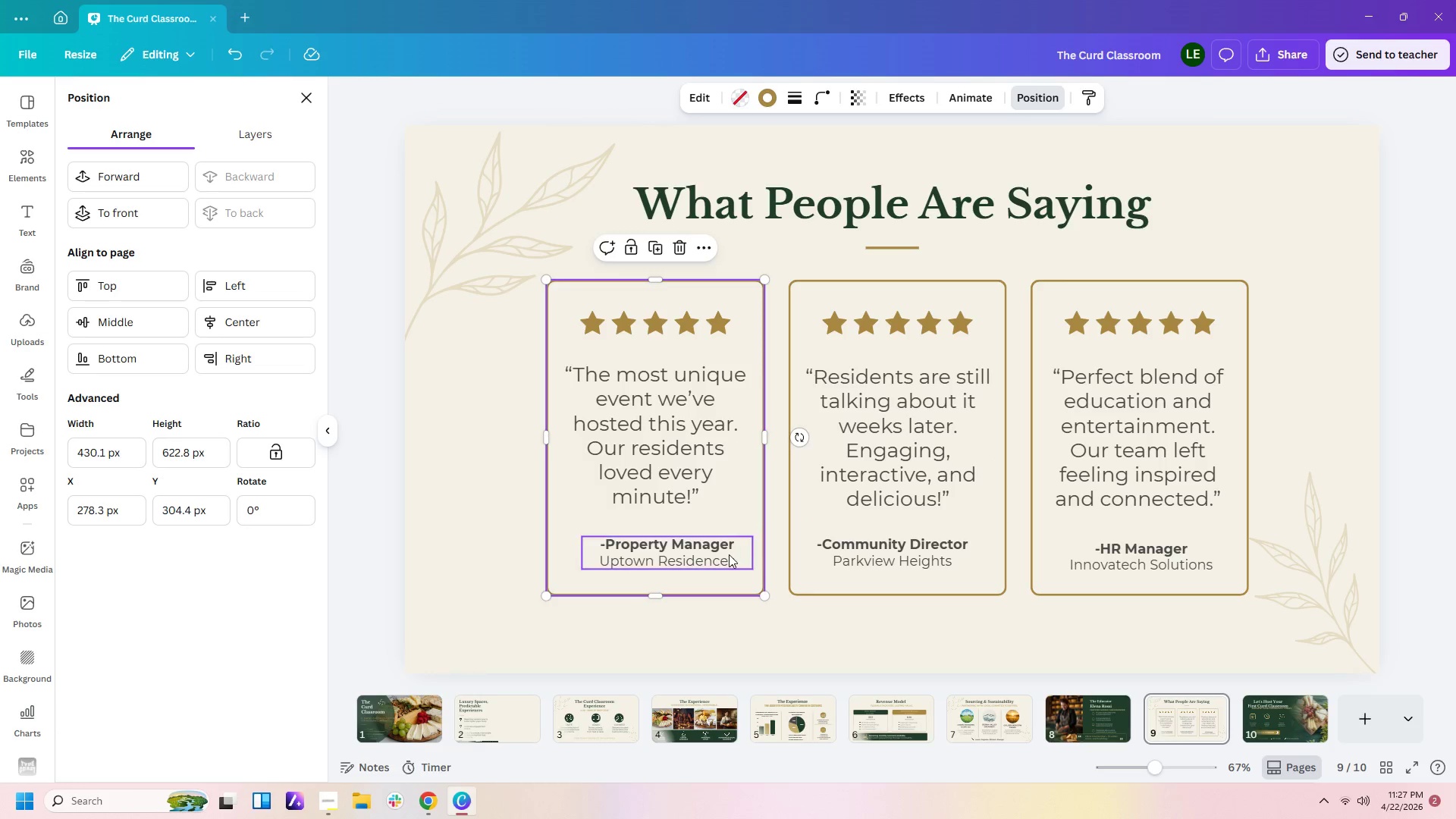 
left_click_drag(start_coordinate=[729, 554], to_coordinate=[714, 551])
 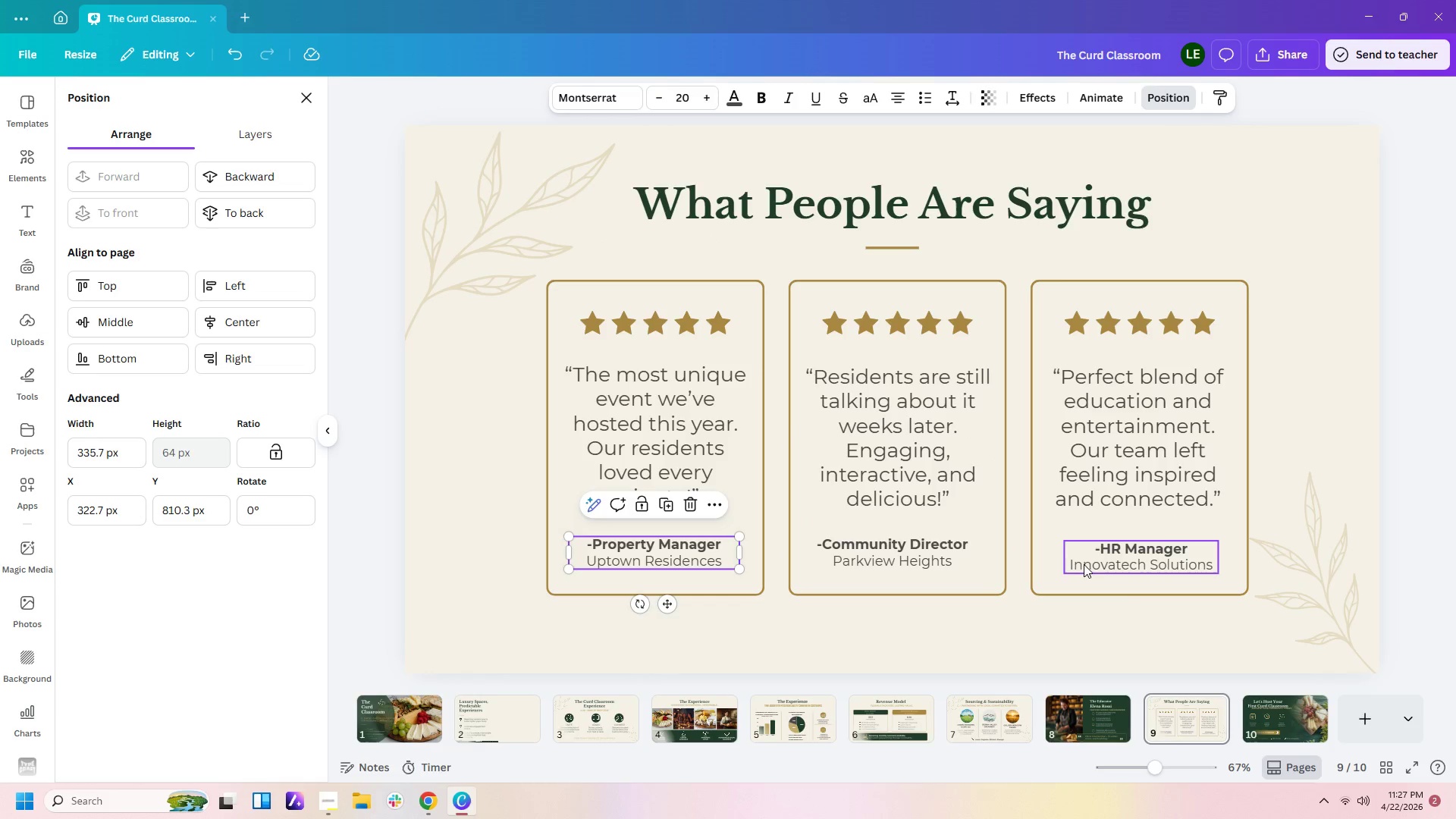 
left_click([1090, 563])
 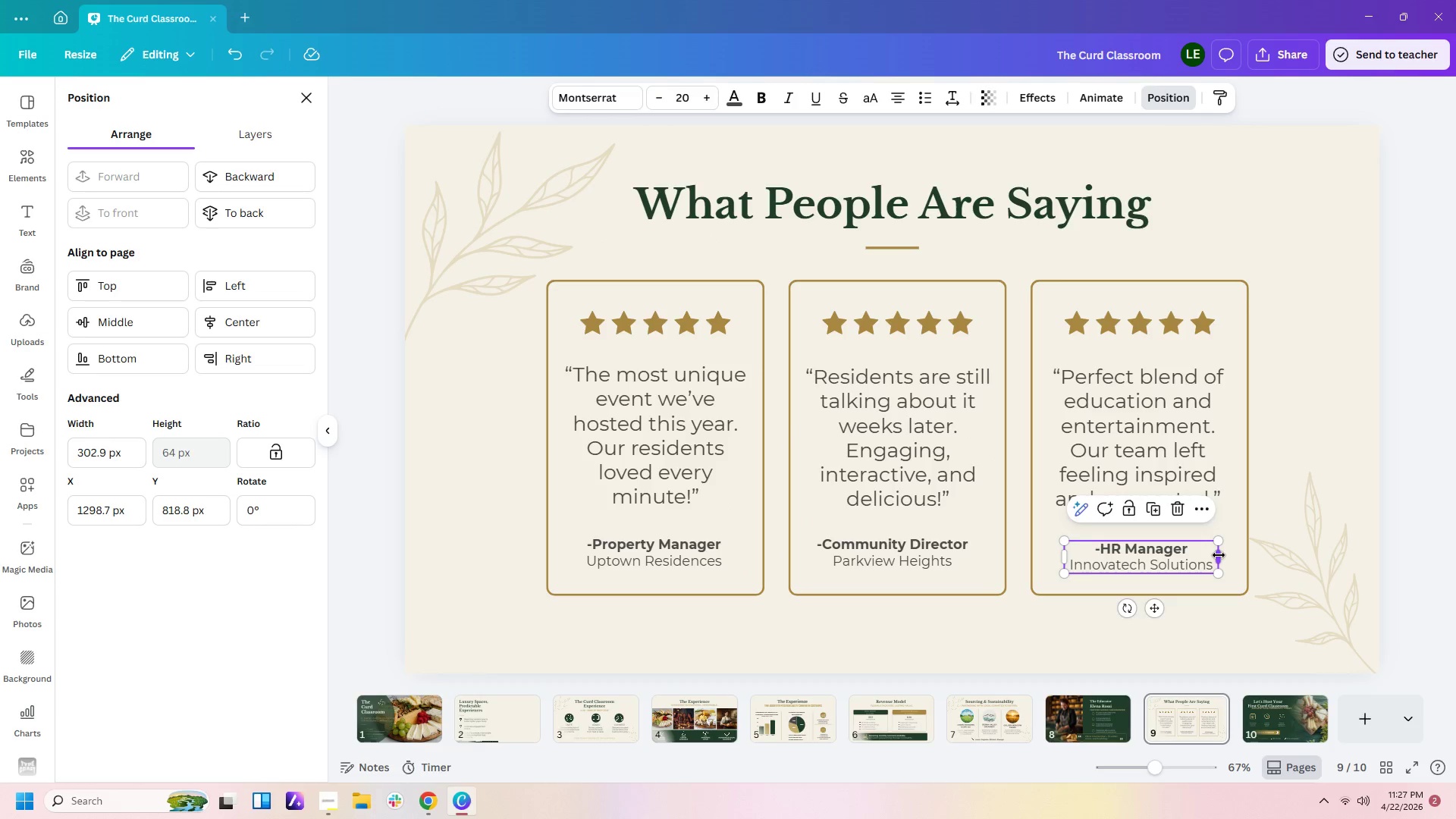 
left_click_drag(start_coordinate=[1219, 555], to_coordinate=[1238, 554])
 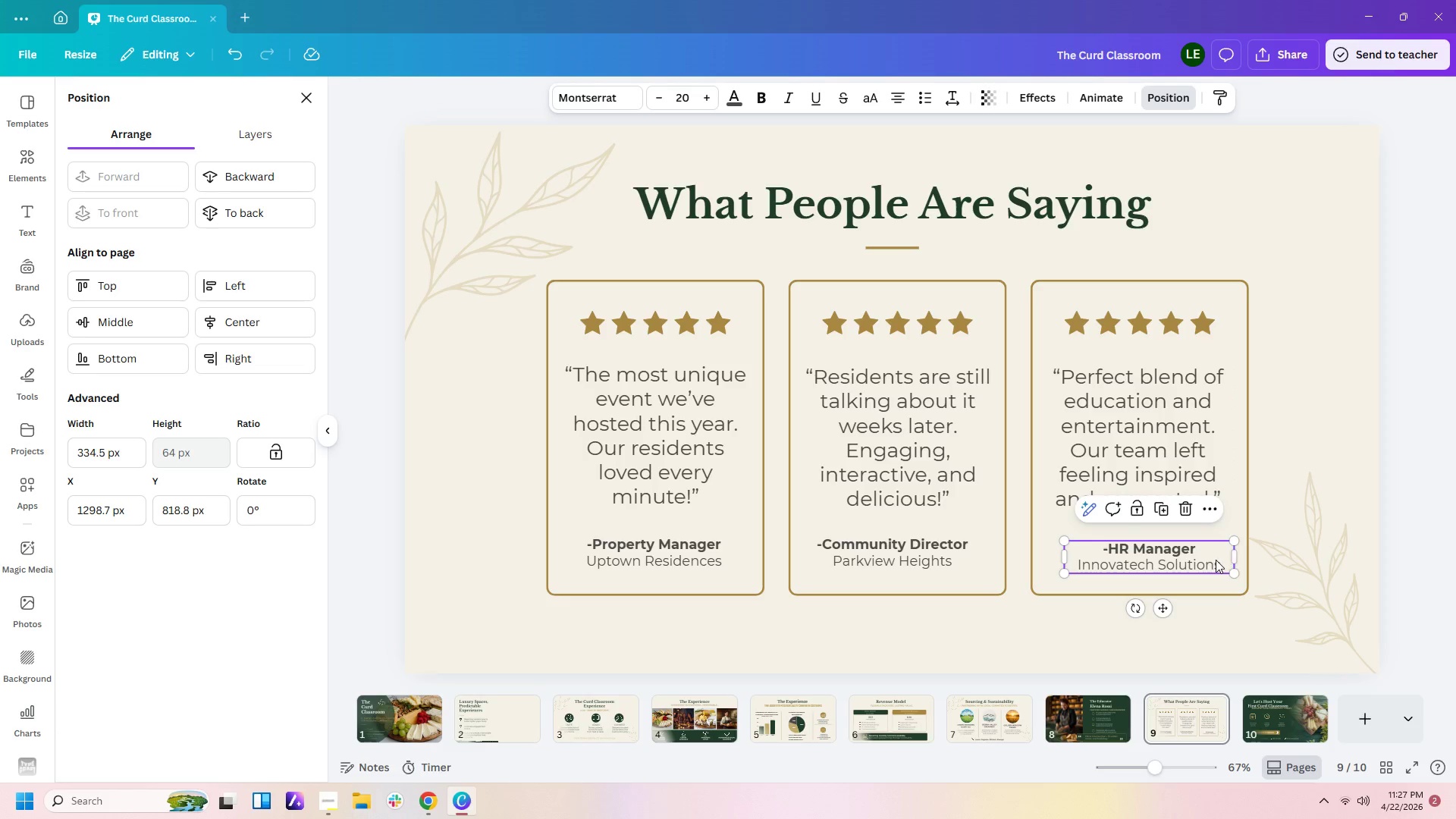 
left_click_drag(start_coordinate=[1215, 560], to_coordinate=[1207, 560])
 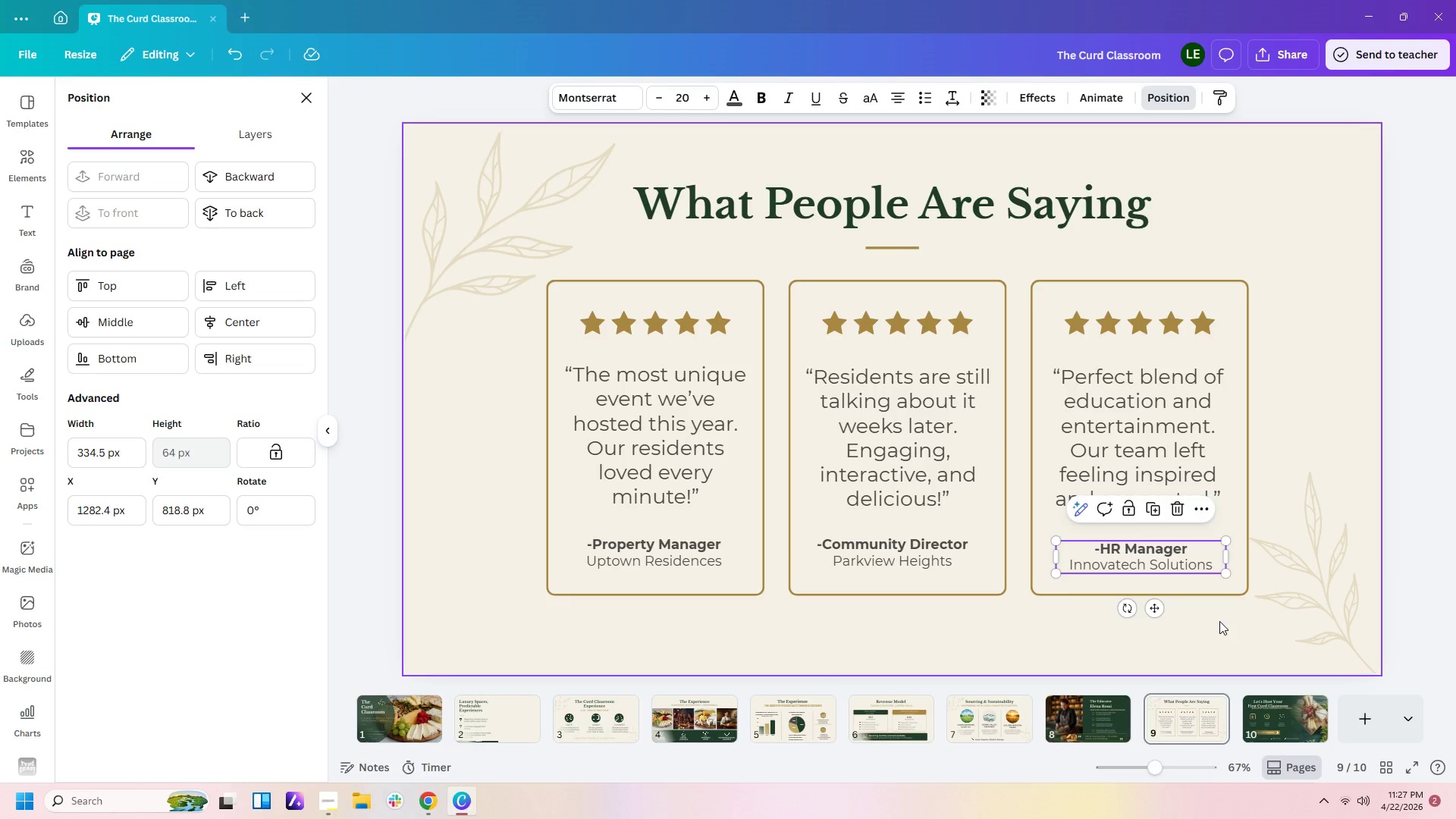 
left_click([1185, 642])
 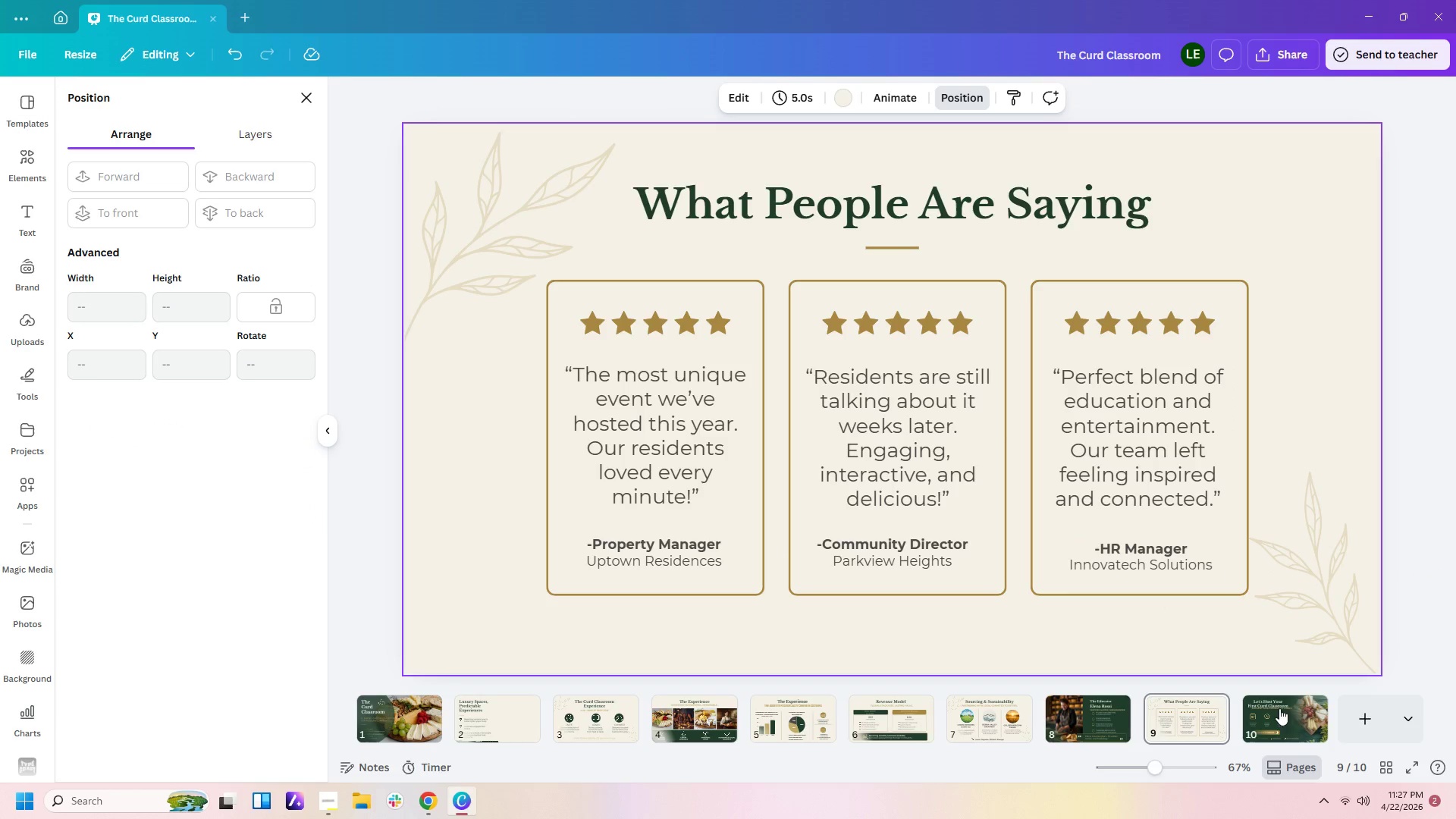 
left_click([1284, 721])
 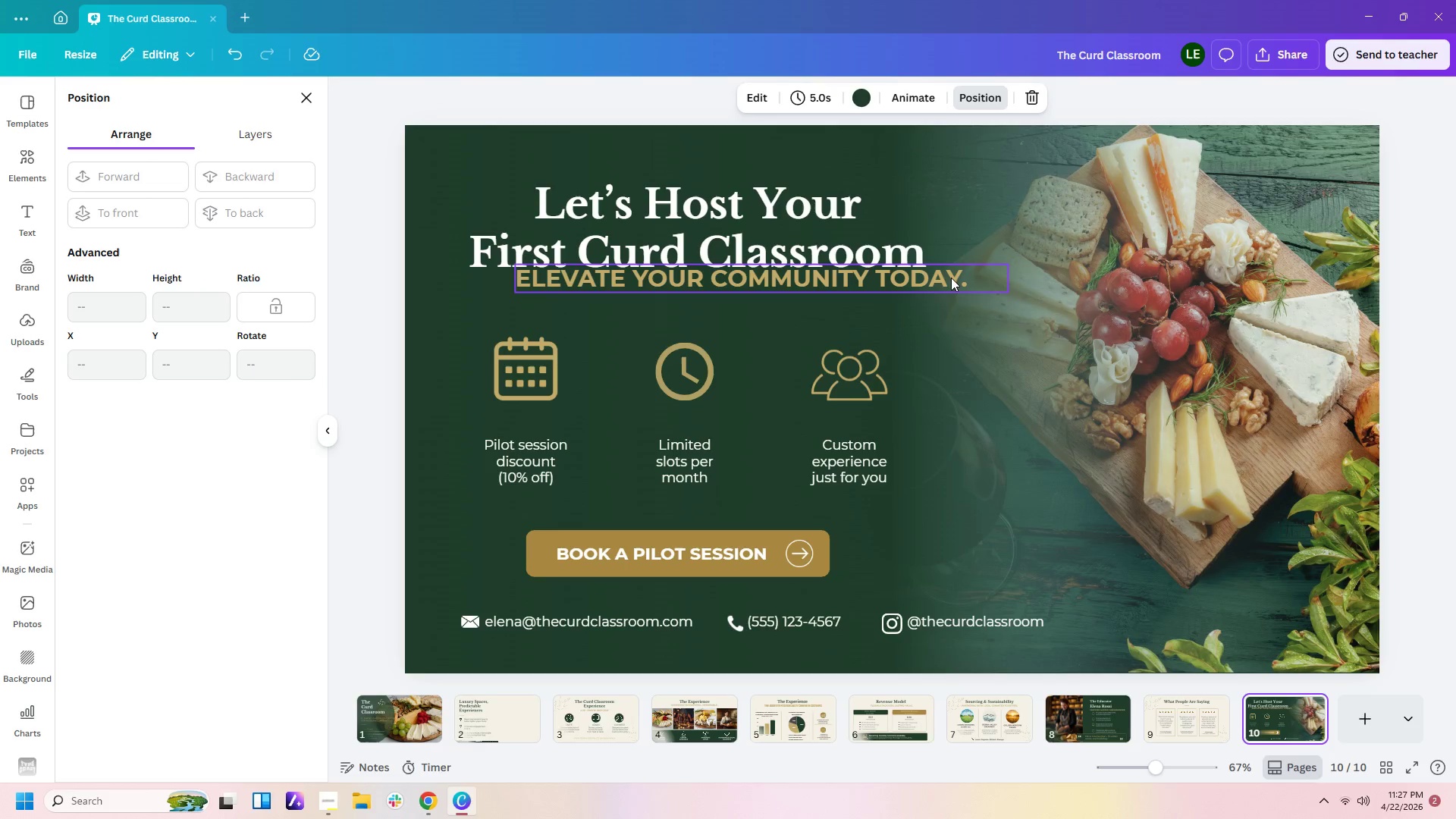 
left_click([943, 276])
 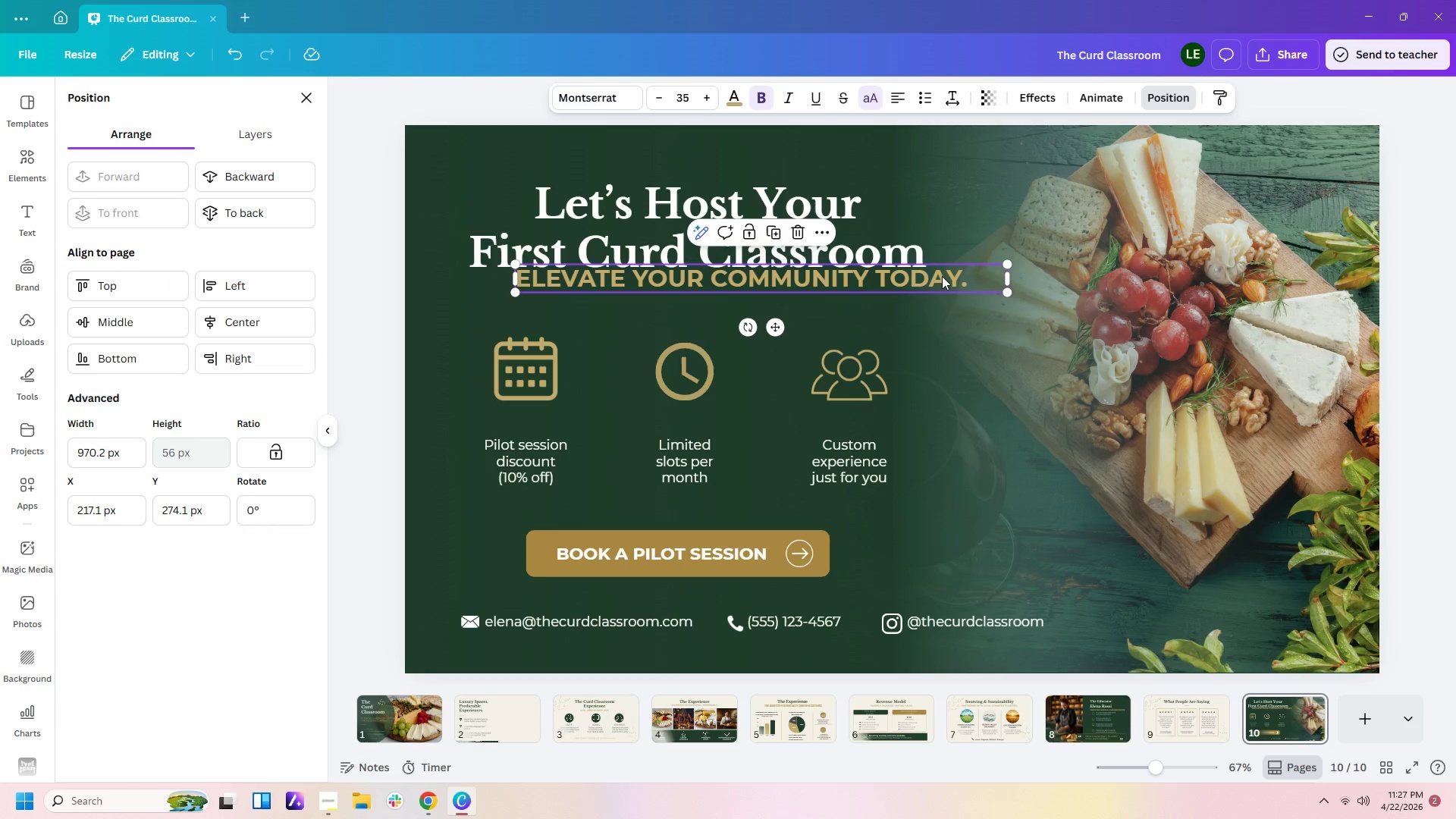 
left_click_drag(start_coordinate=[942, 276], to_coordinate=[898, 300])
 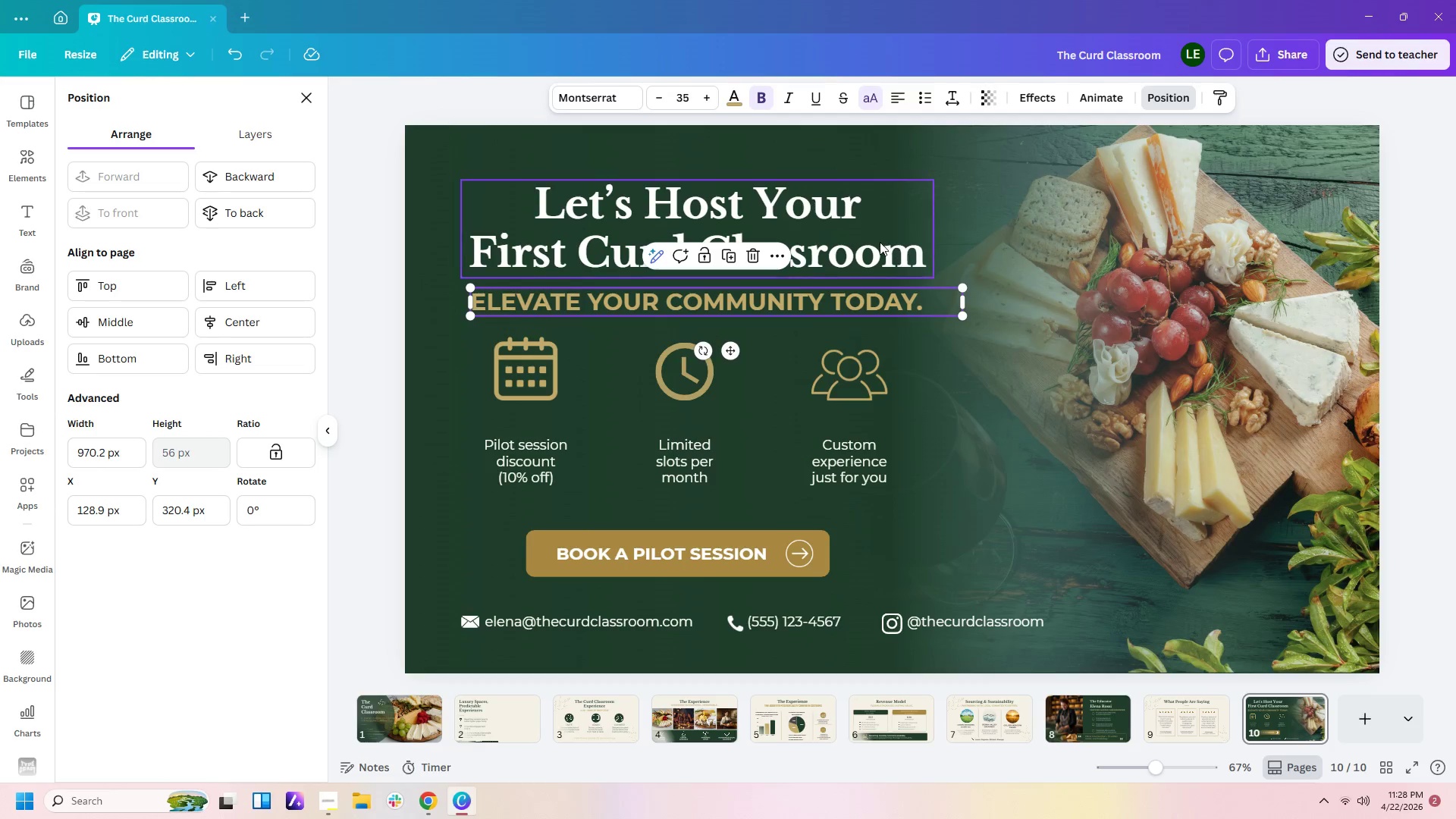 
left_click([880, 242])
 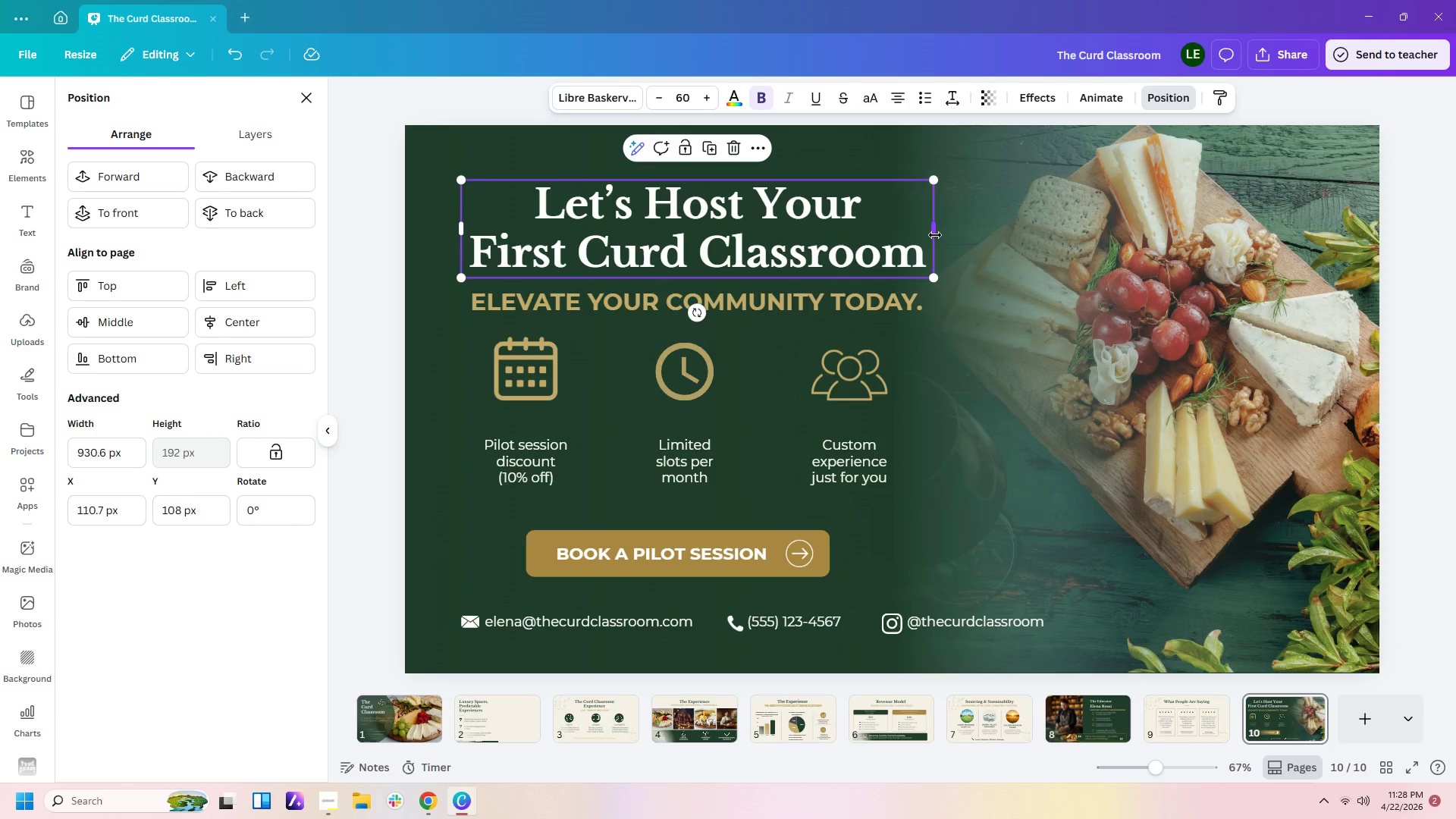 
left_click_drag(start_coordinate=[935, 233], to_coordinate=[952, 232])
 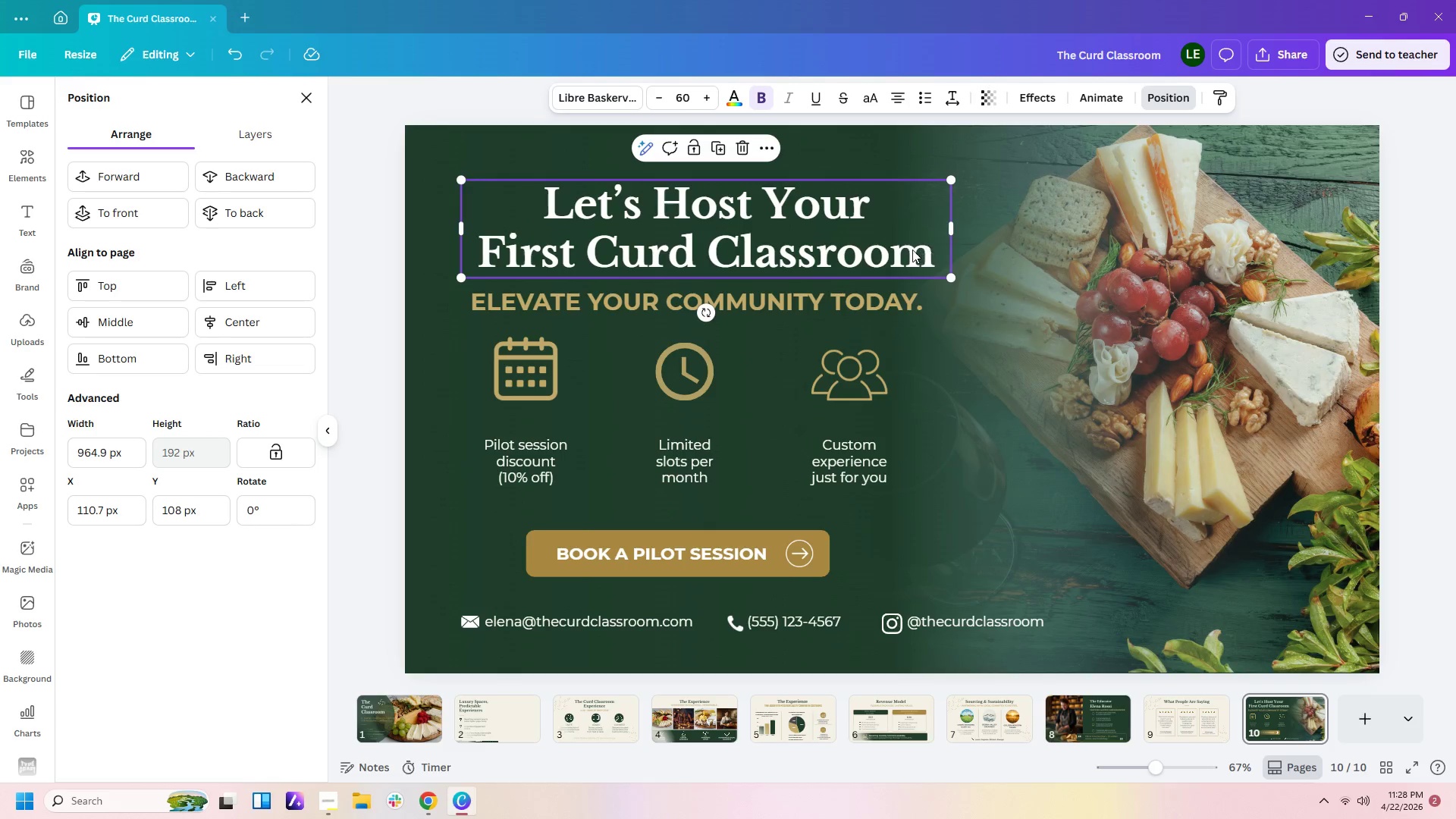 
left_click_drag(start_coordinate=[912, 249], to_coordinate=[907, 251])
 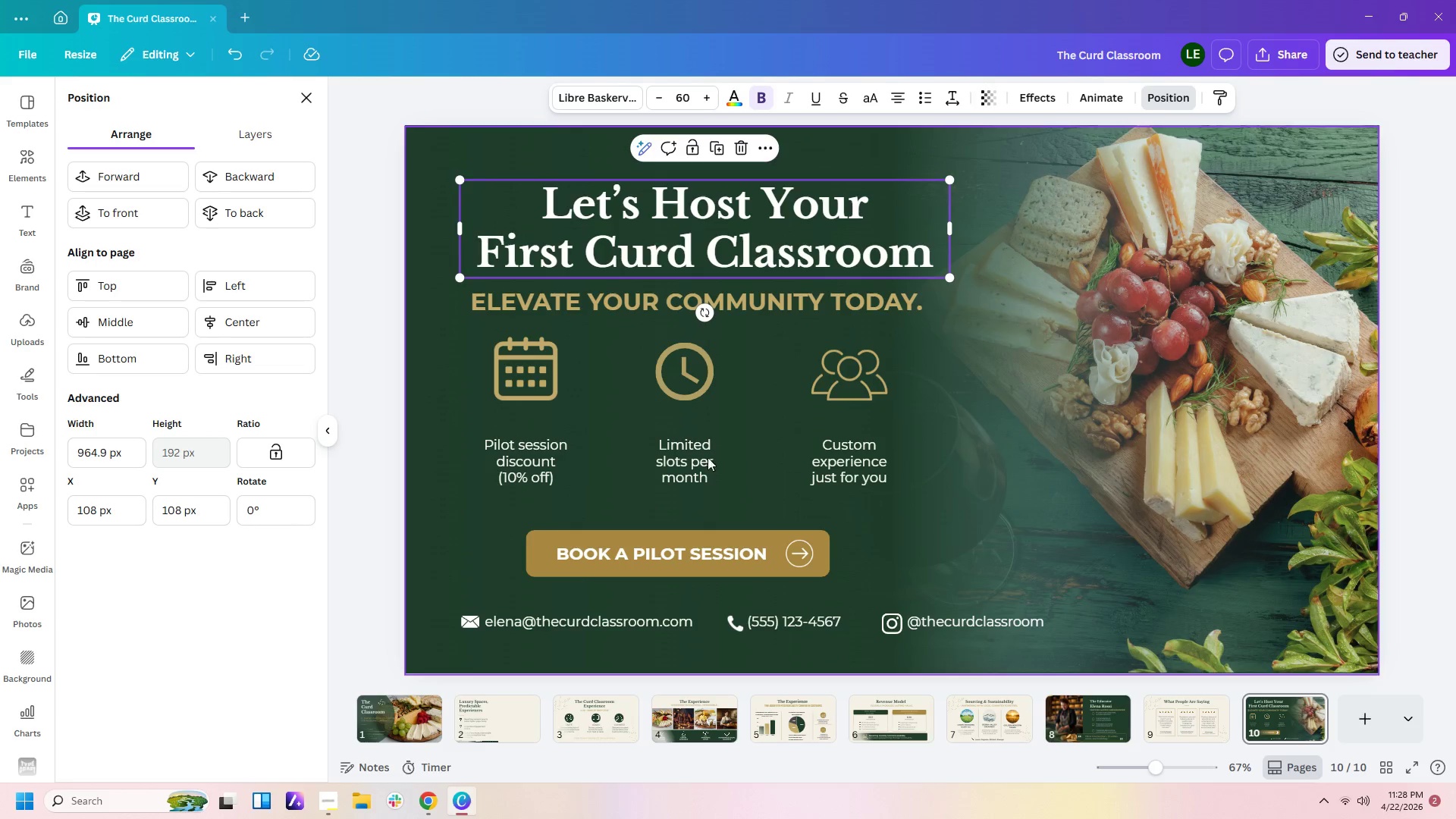 
left_click([701, 461])
 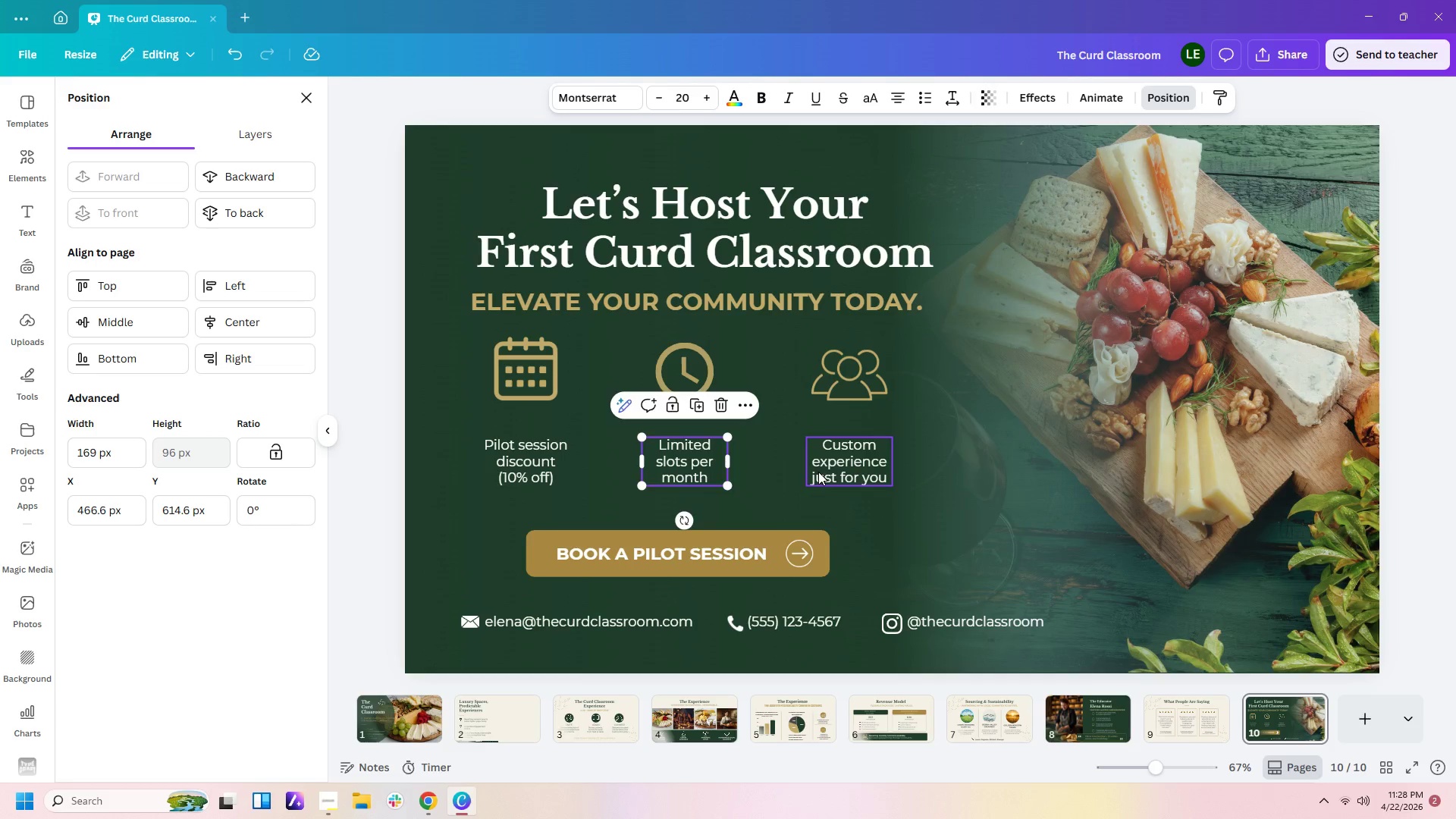 
left_click([821, 467])
 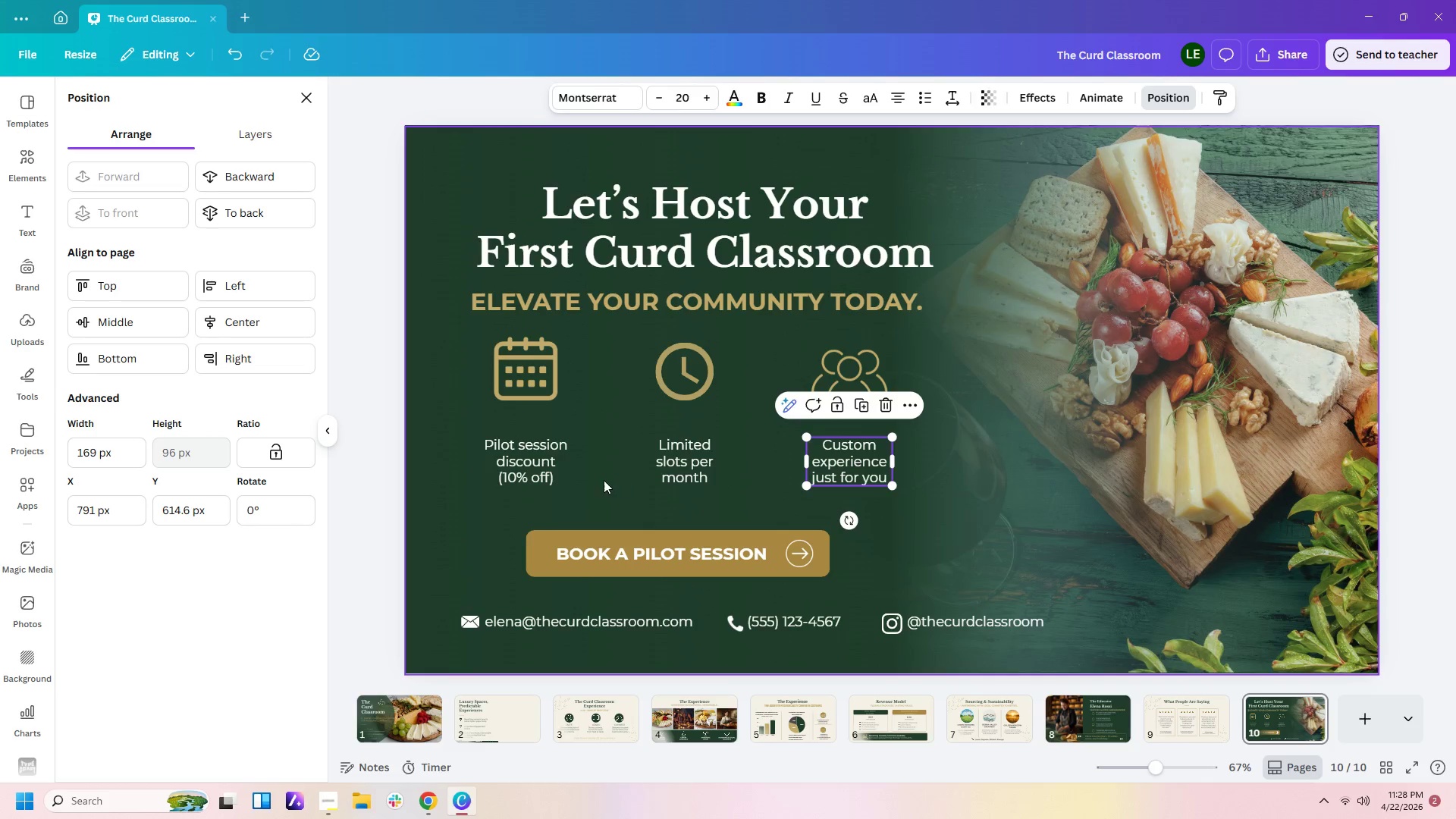 
left_click([568, 467])
 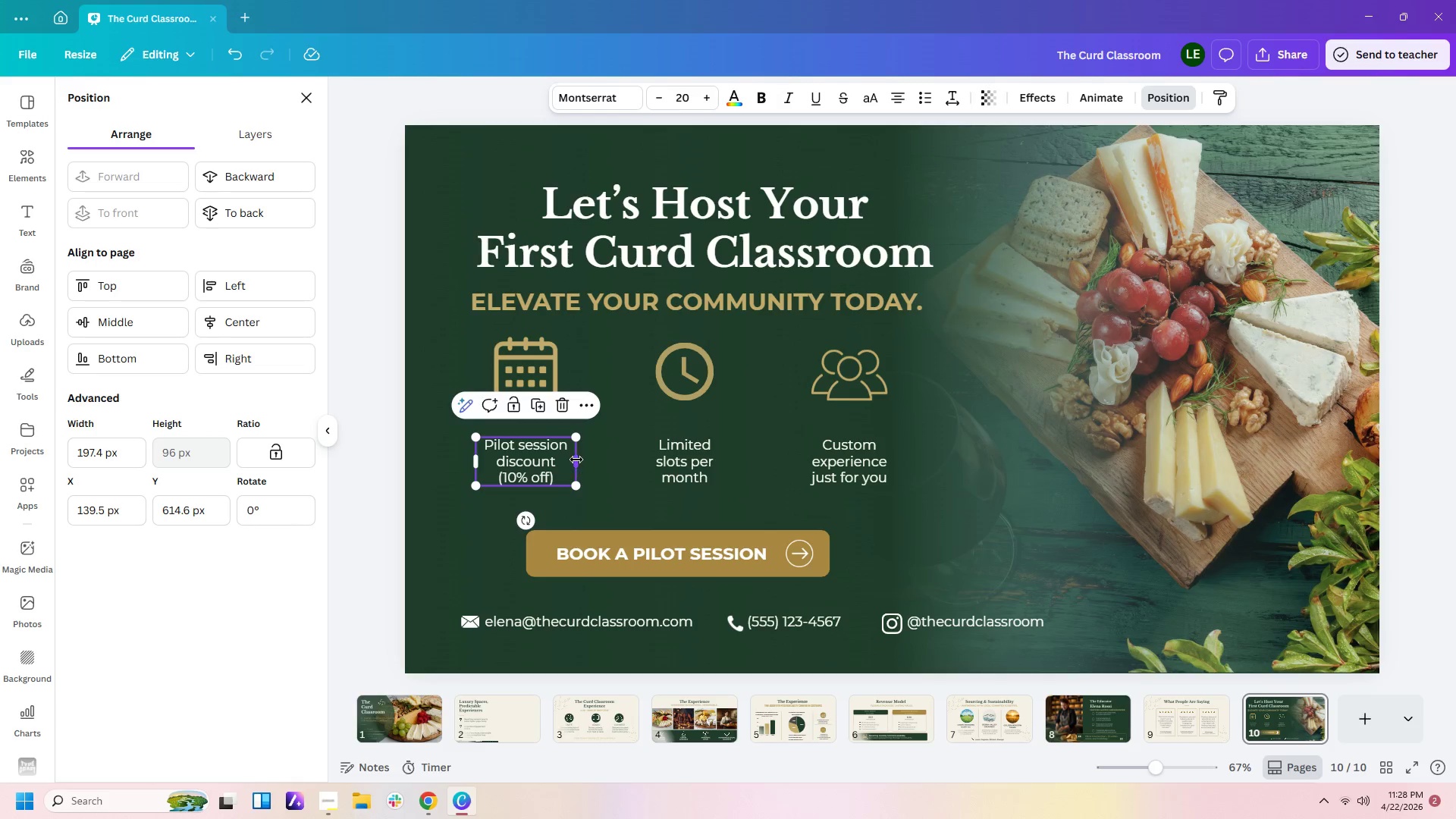 
left_click_drag(start_coordinate=[576, 460], to_coordinate=[584, 457])
 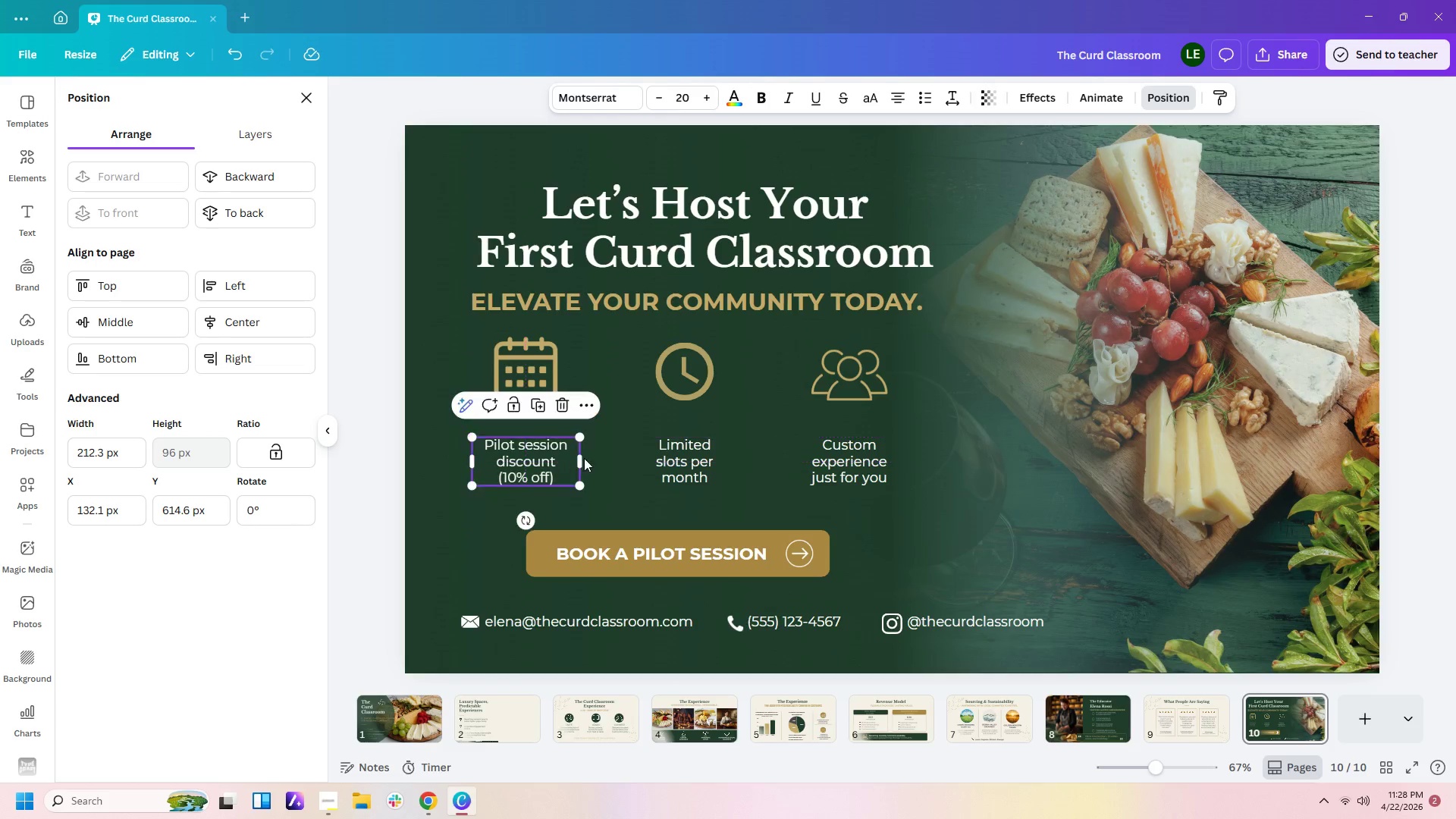 
left_click([704, 457])
 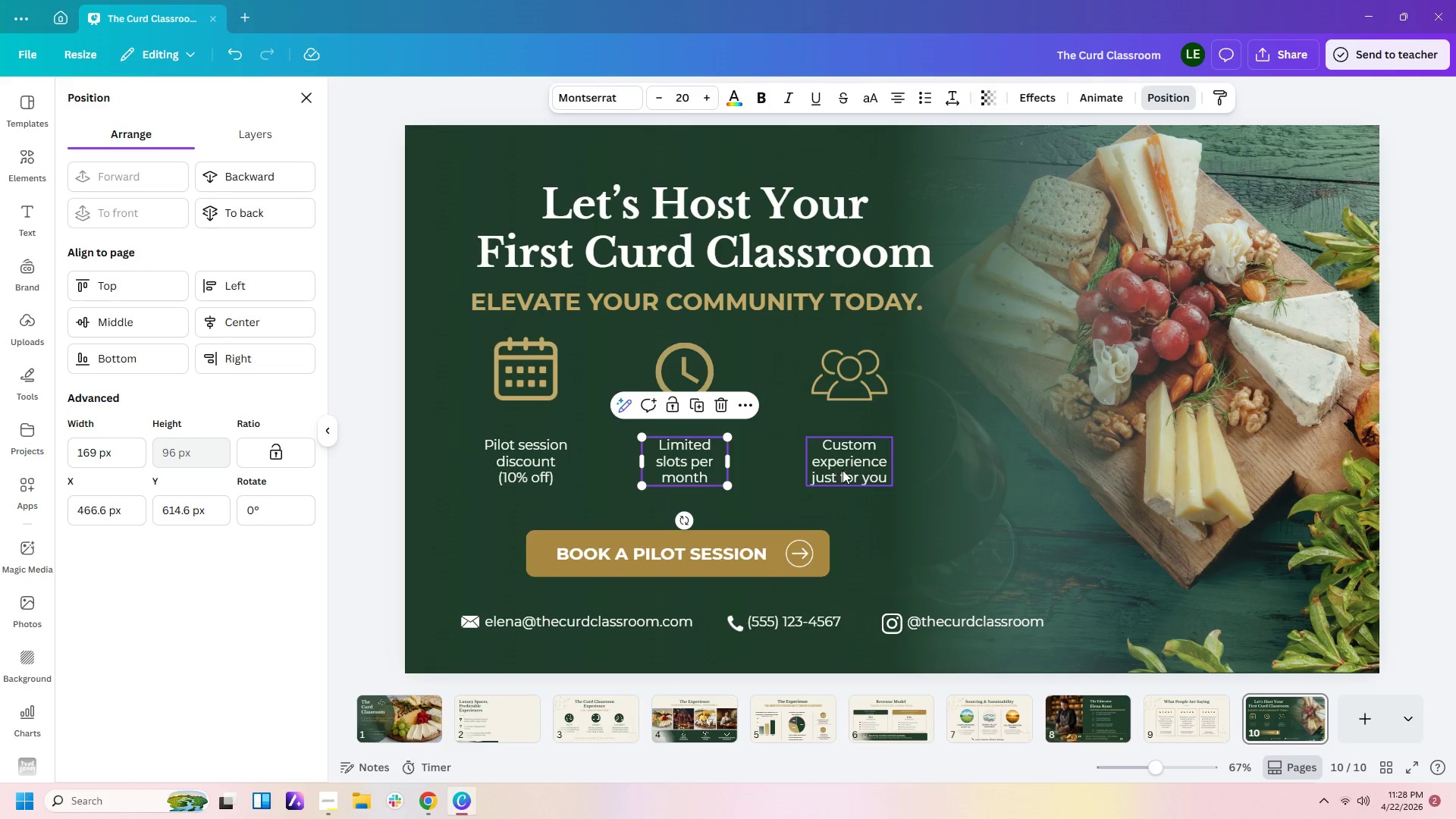 
left_click([843, 470])
 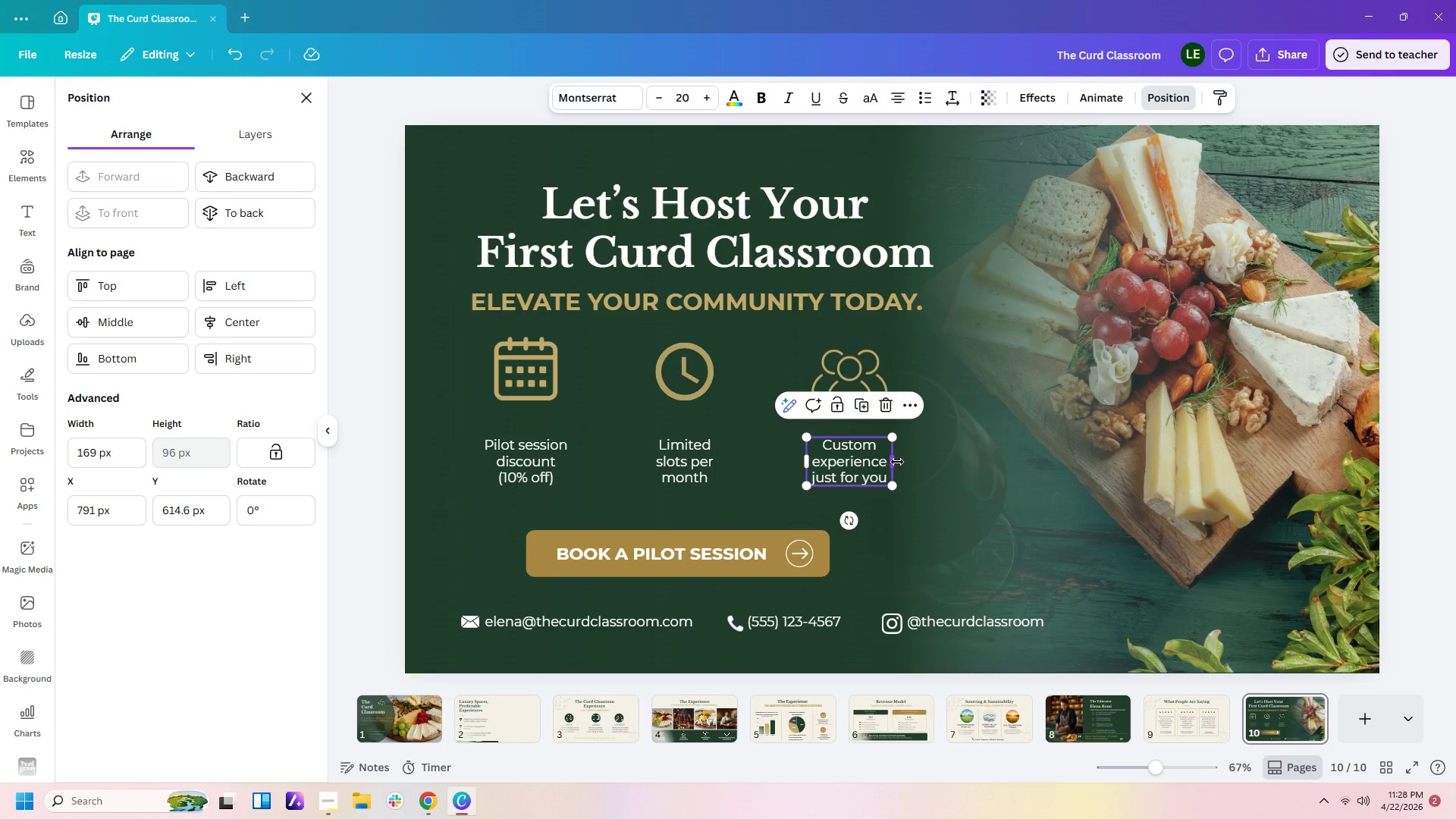 
left_click_drag(start_coordinate=[897, 462], to_coordinate=[910, 461])
 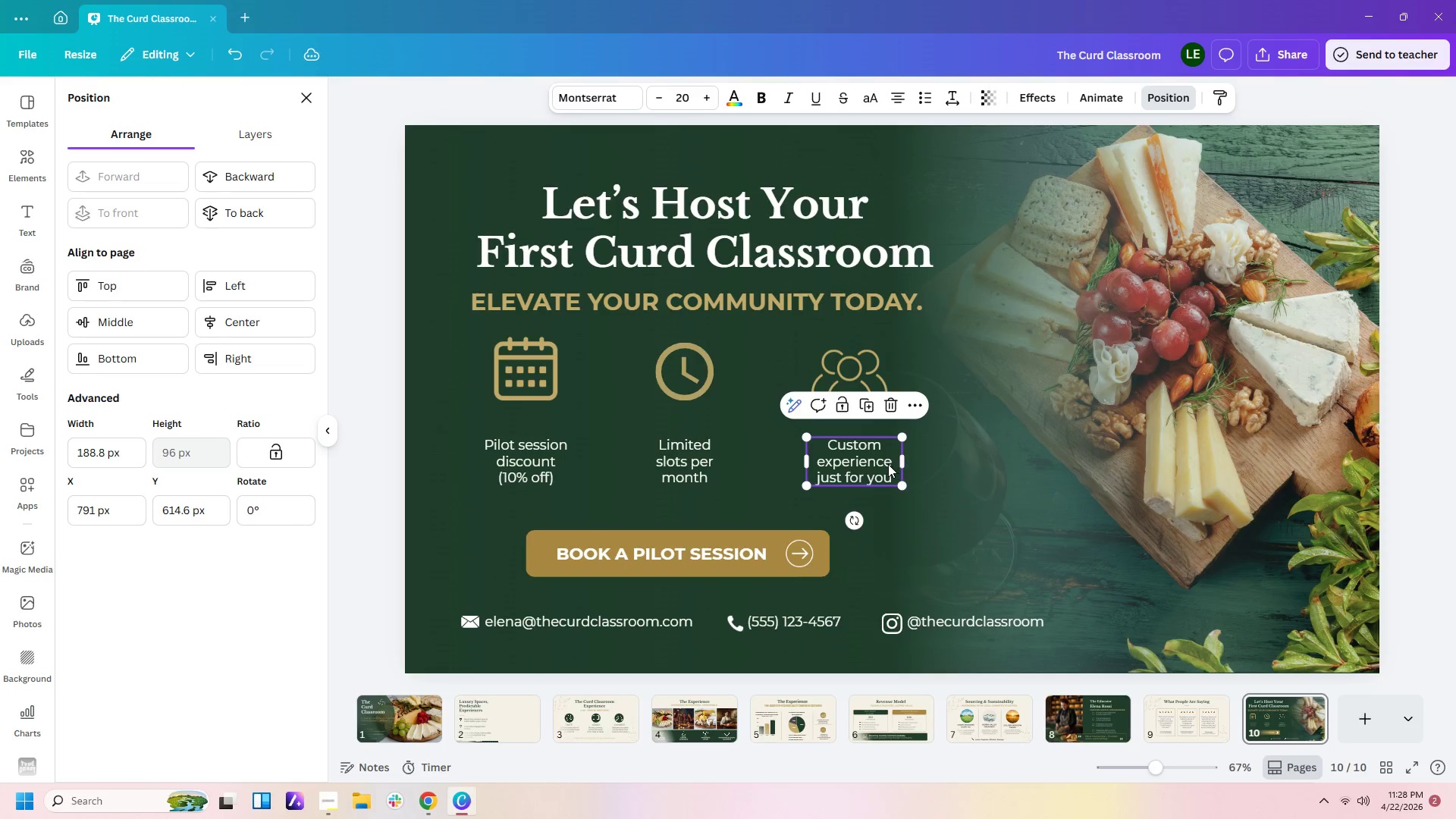 
left_click_drag(start_coordinate=[887, 464], to_coordinate=[879, 464])
 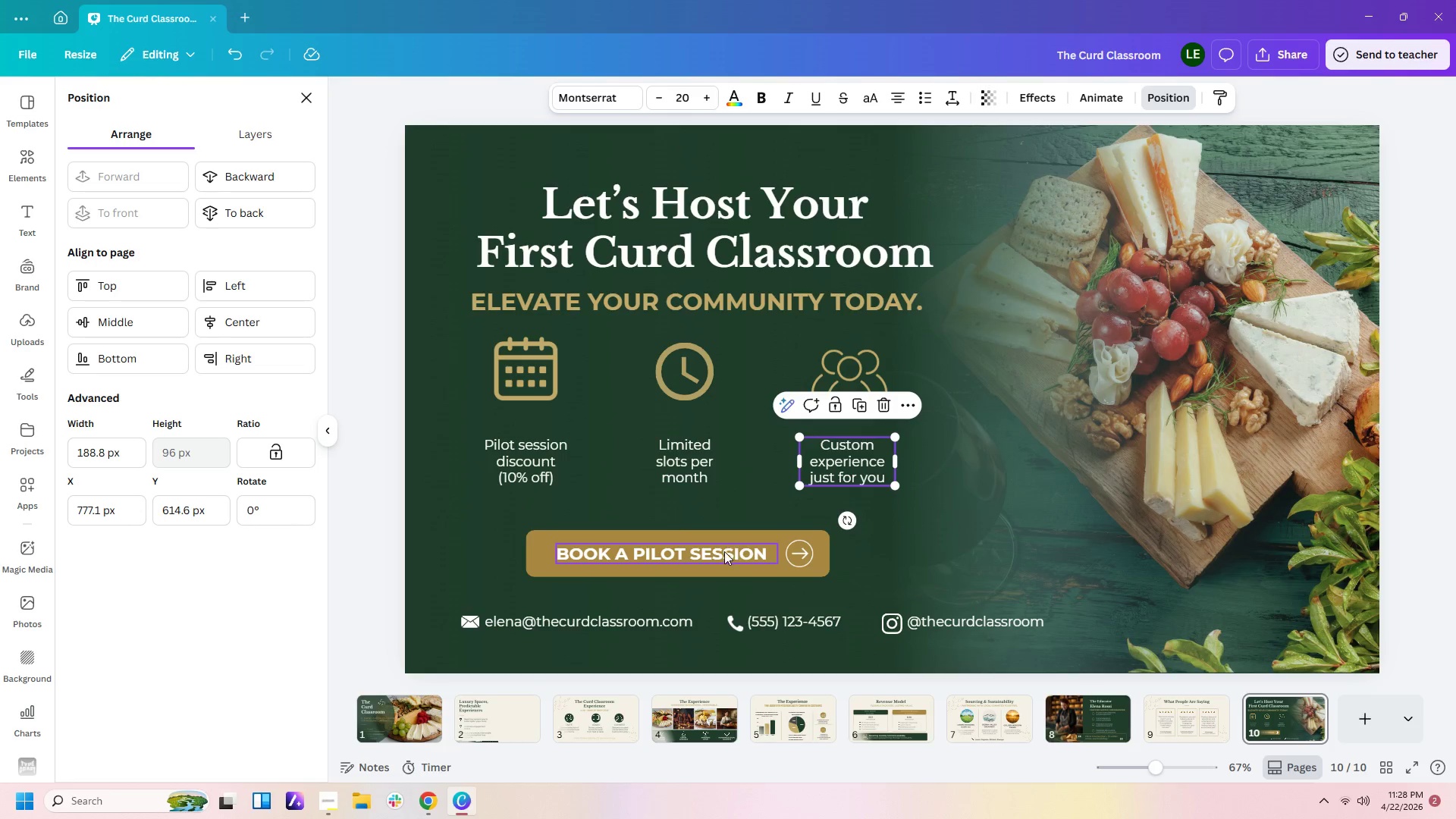 
left_click([724, 551])
 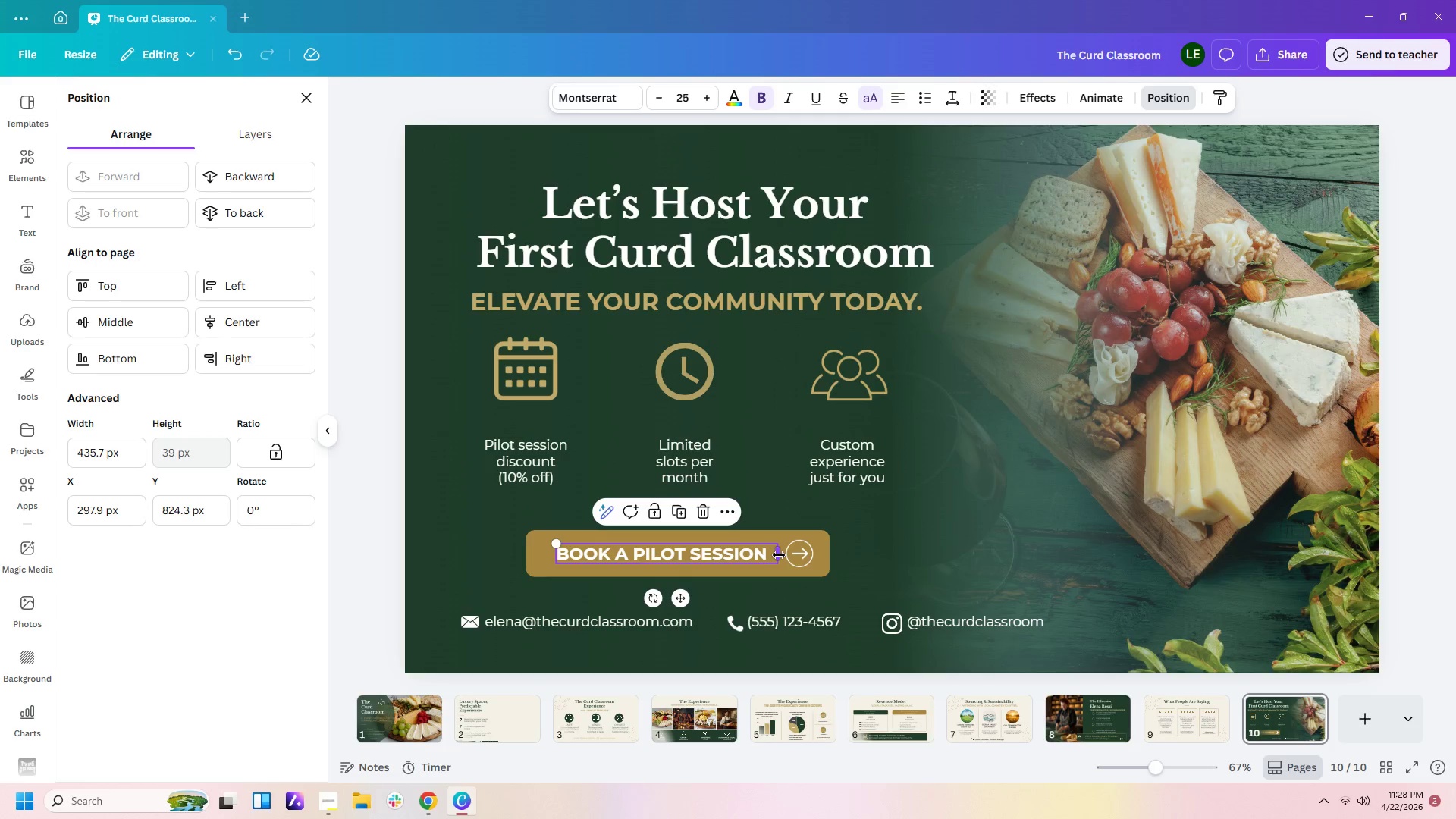 
left_click_drag(start_coordinate=[779, 554], to_coordinate=[789, 554])
 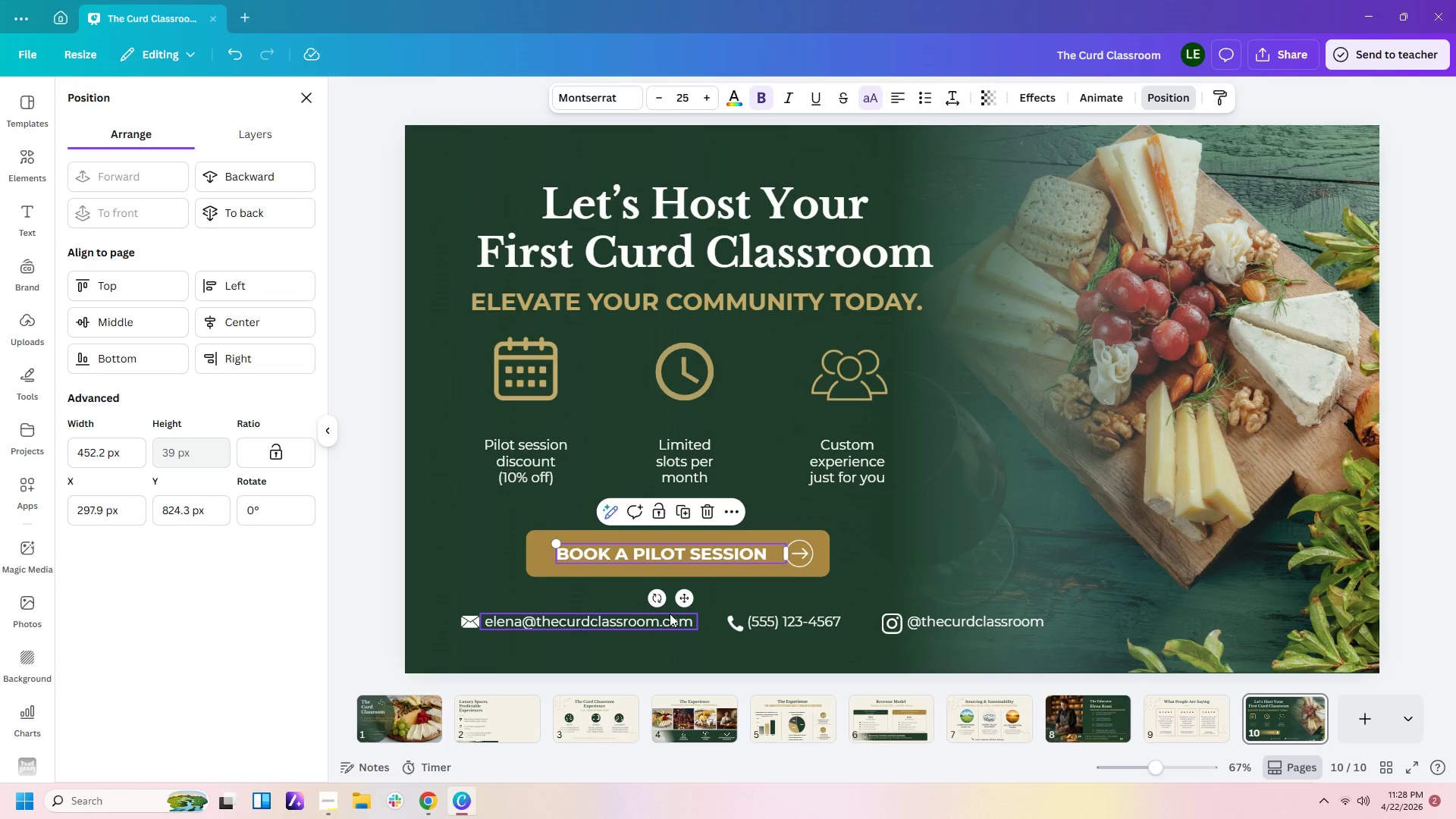 
left_click([668, 623])
 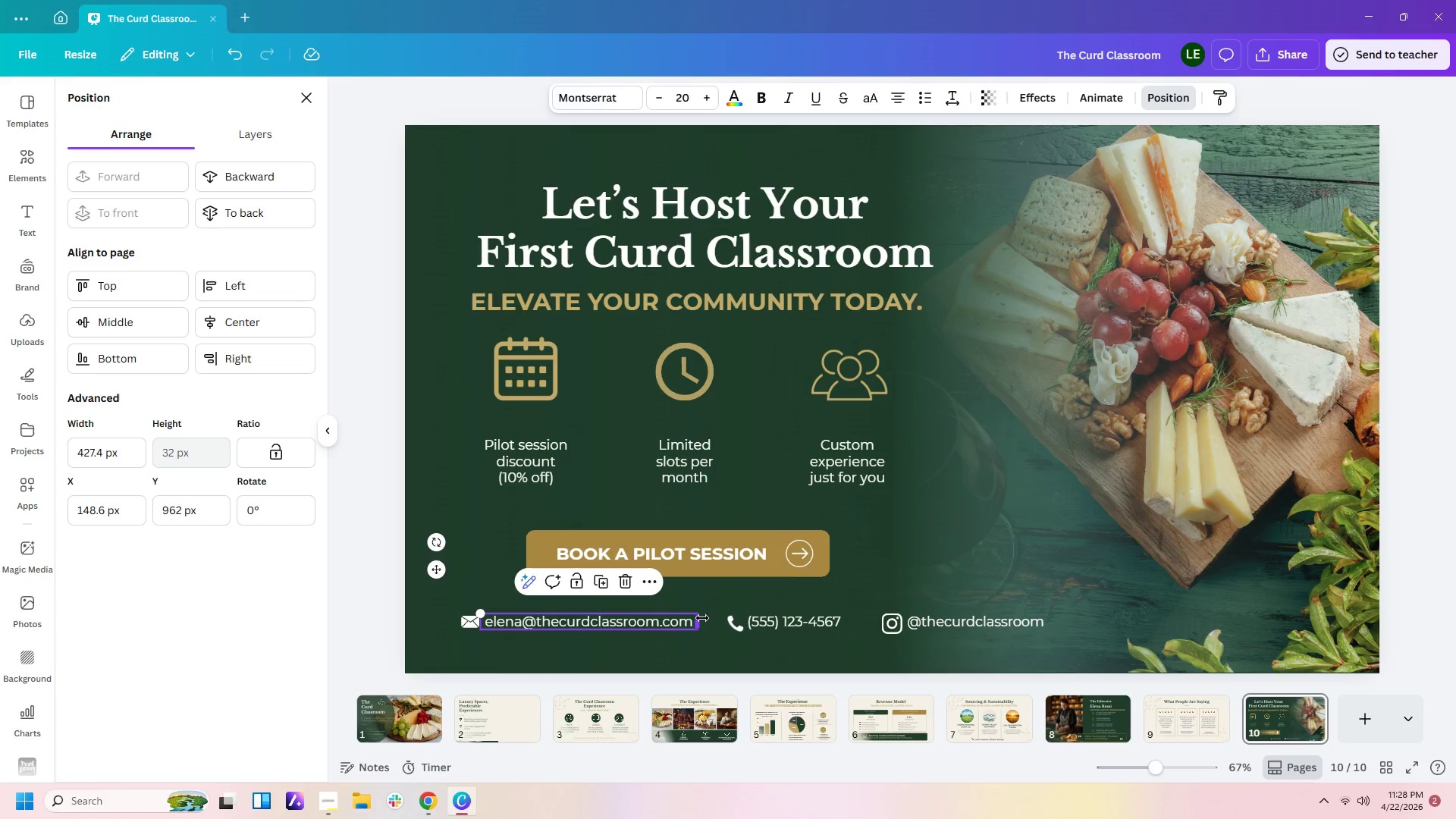 
left_click_drag(start_coordinate=[702, 618], to_coordinate=[718, 617])
 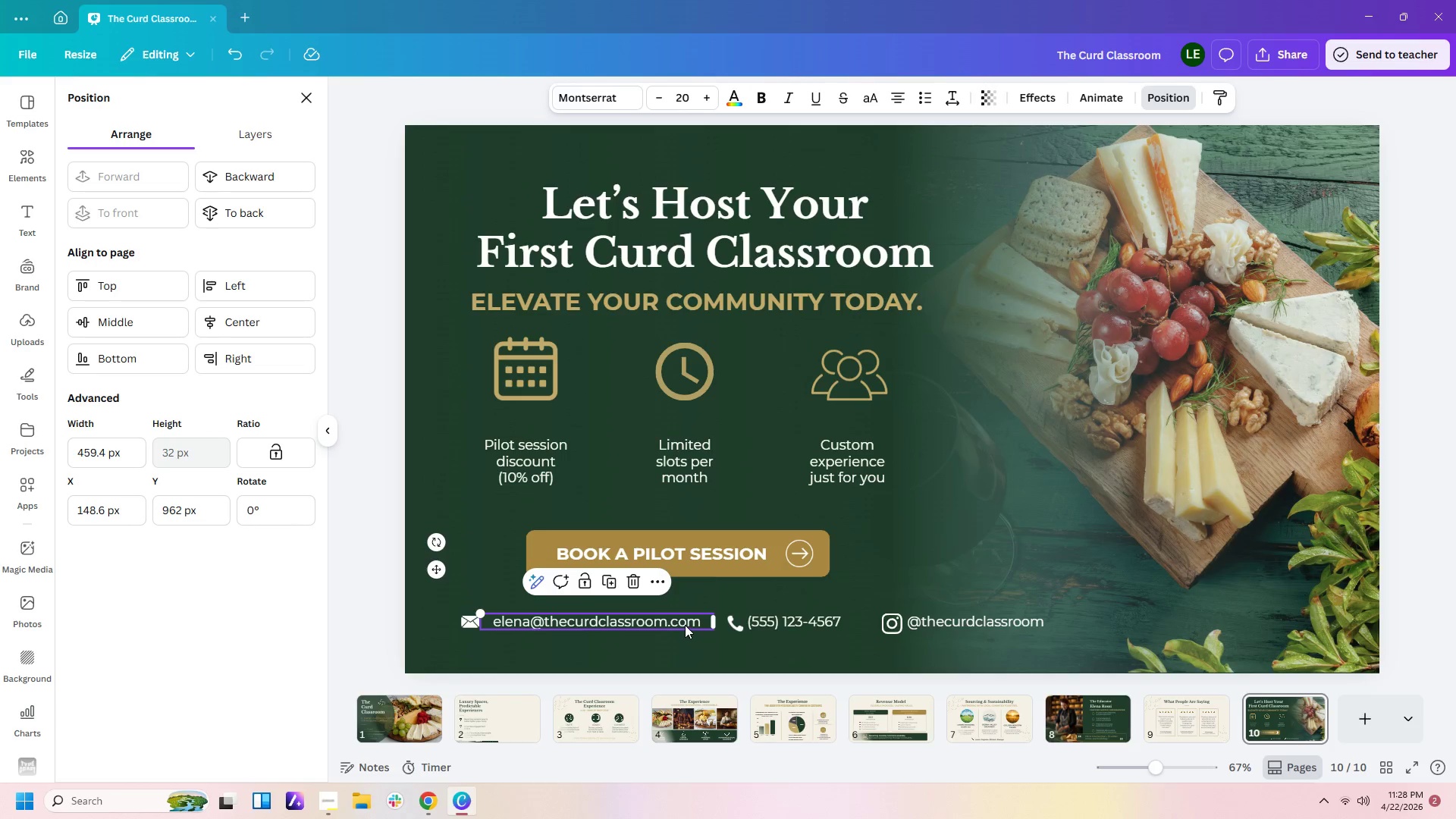 
left_click_drag(start_coordinate=[685, 625], to_coordinate=[677, 624])
 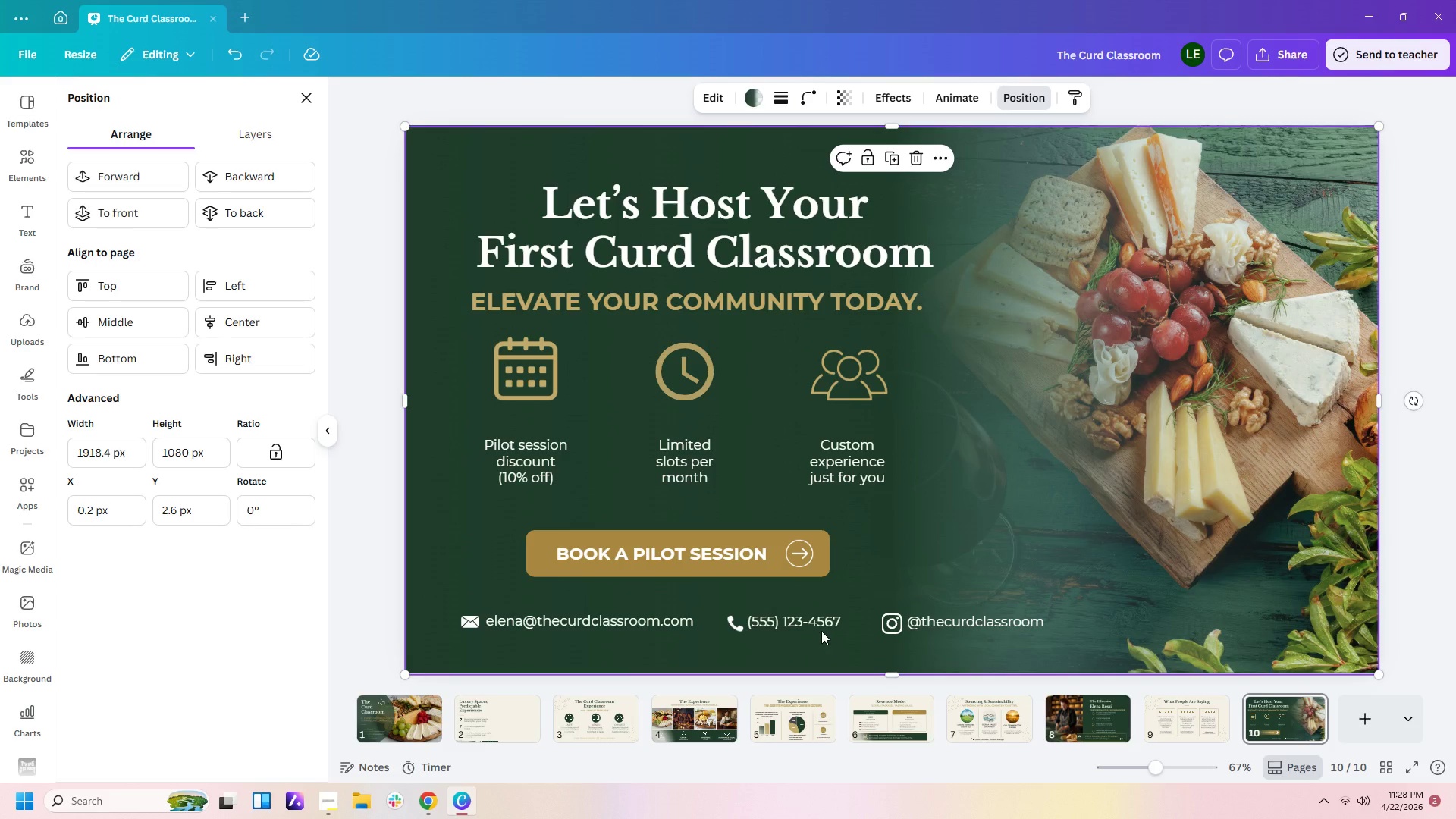 
double_click([822, 623])
 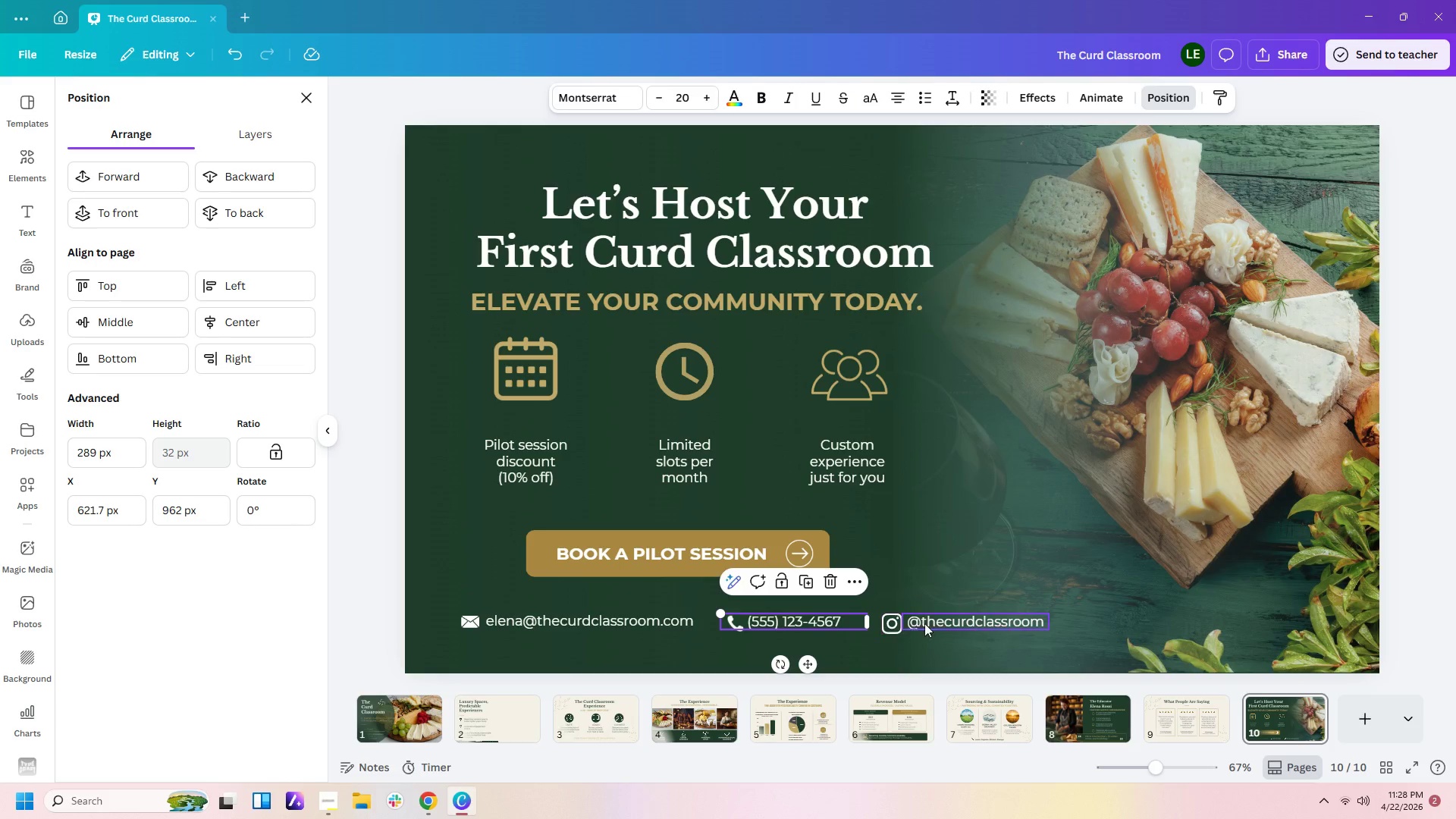 
left_click([942, 623])
 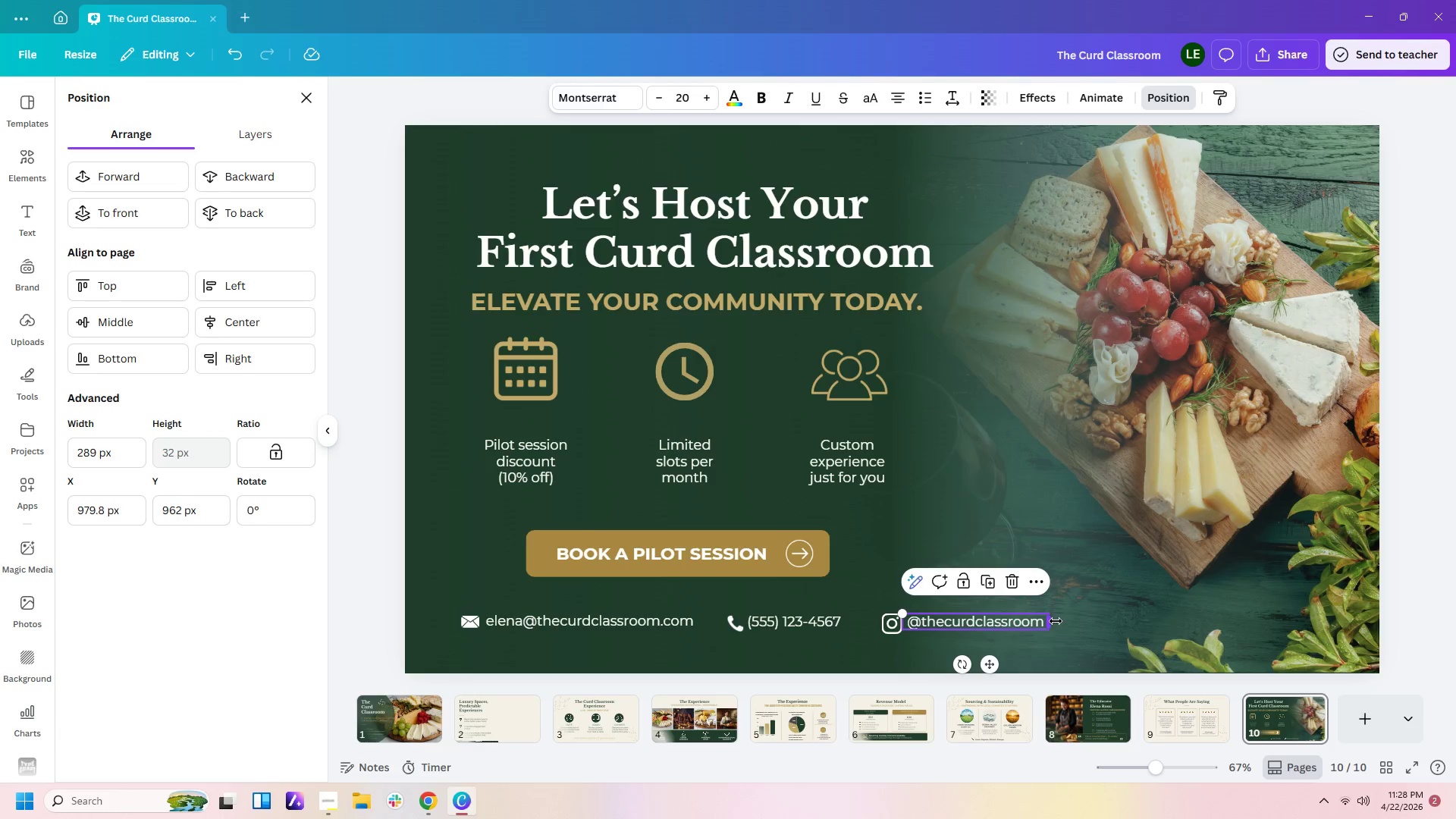 
left_click_drag(start_coordinate=[1052, 621], to_coordinate=[1068, 621])
 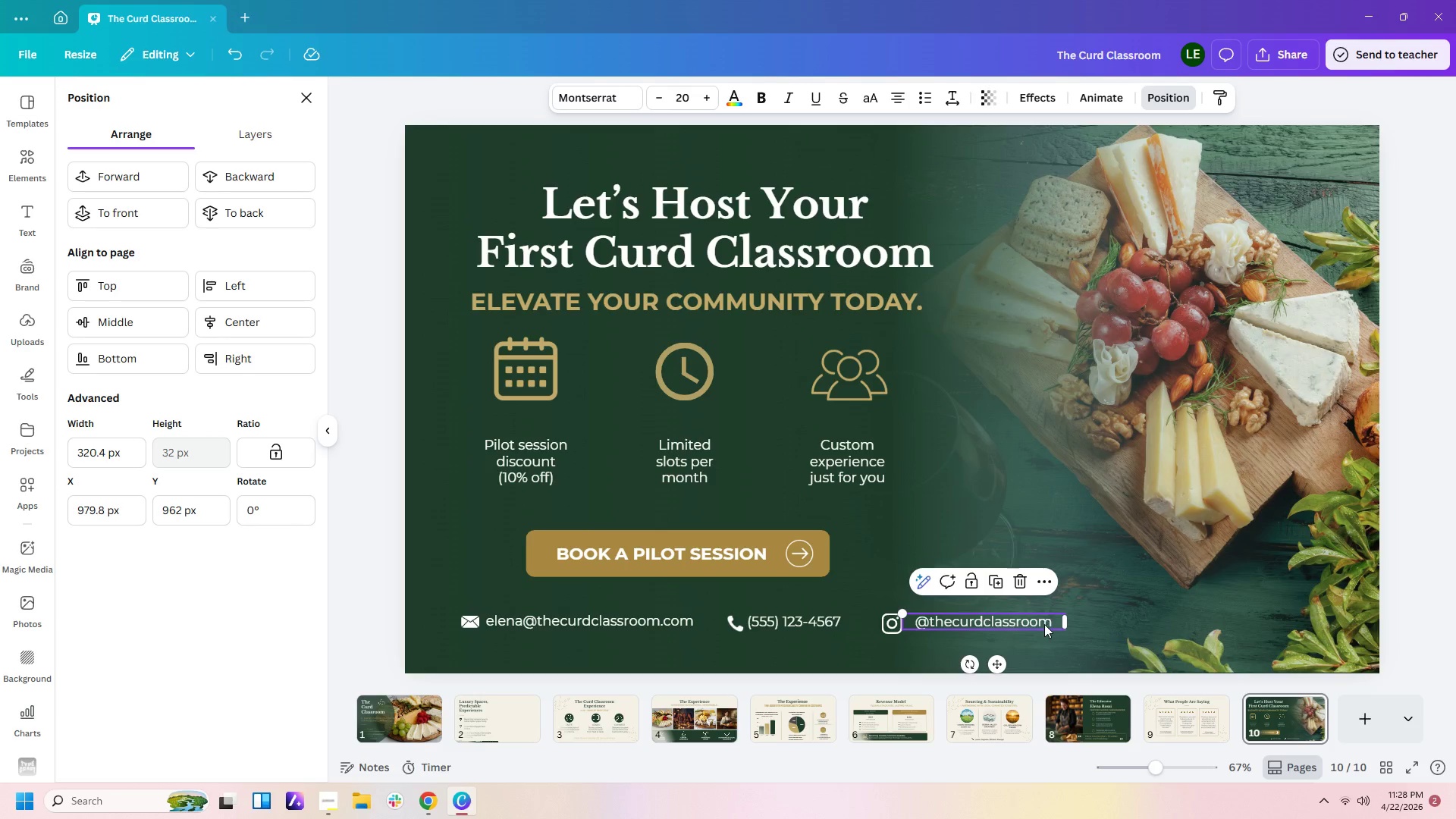 
left_click_drag(start_coordinate=[1044, 624], to_coordinate=[1037, 626])
 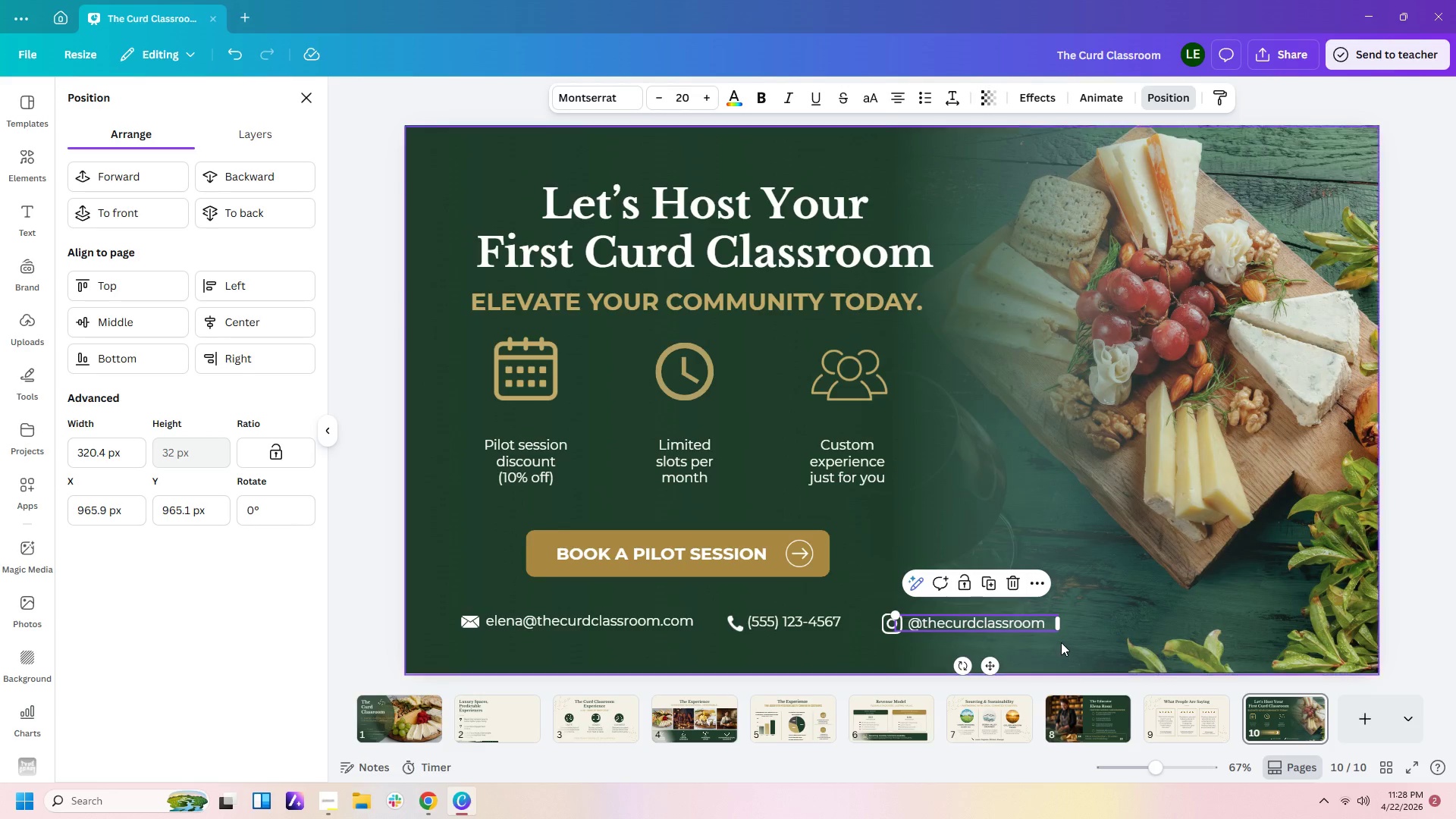 
left_click([1061, 642])
 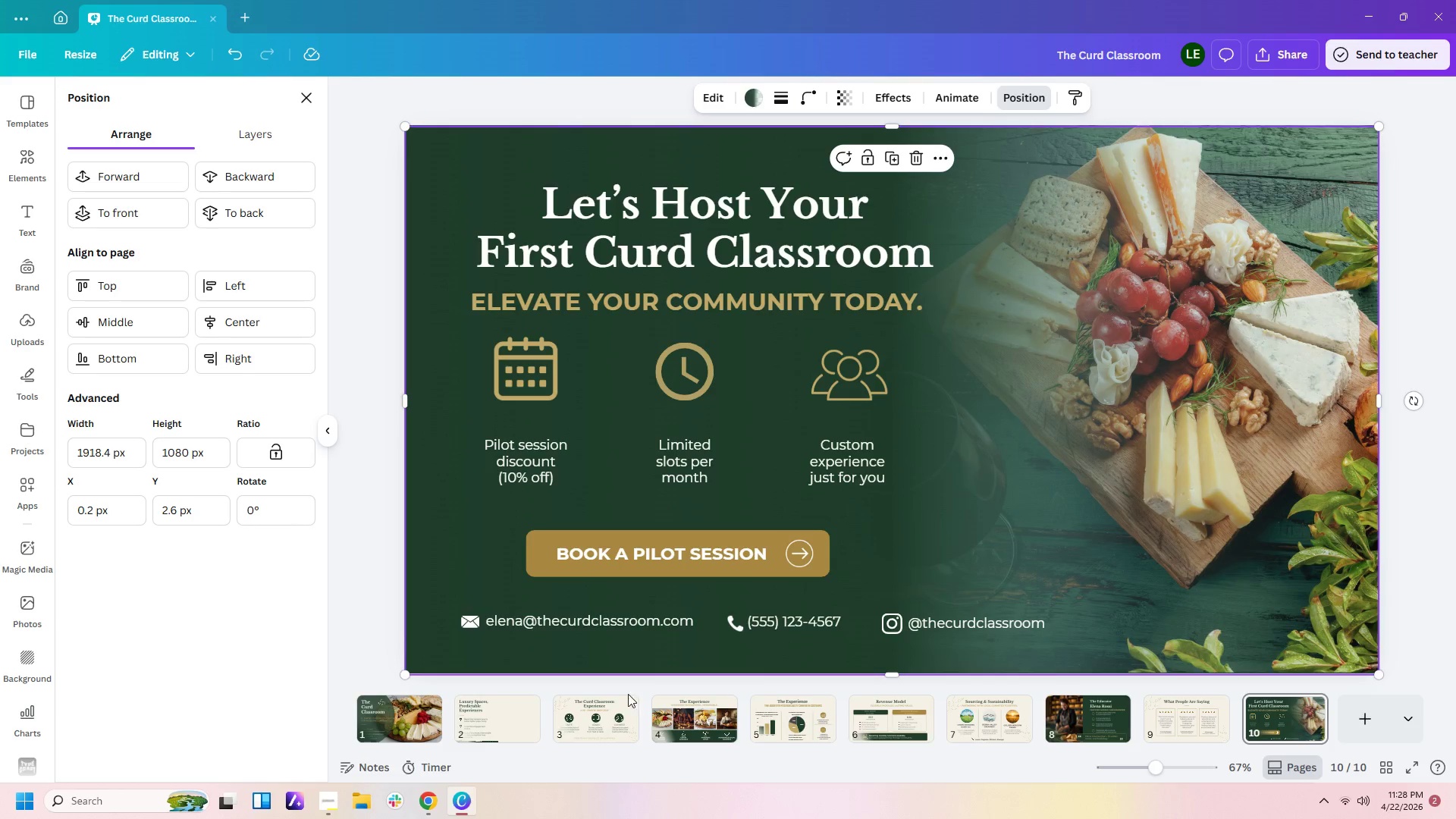 
wait(6.47)
 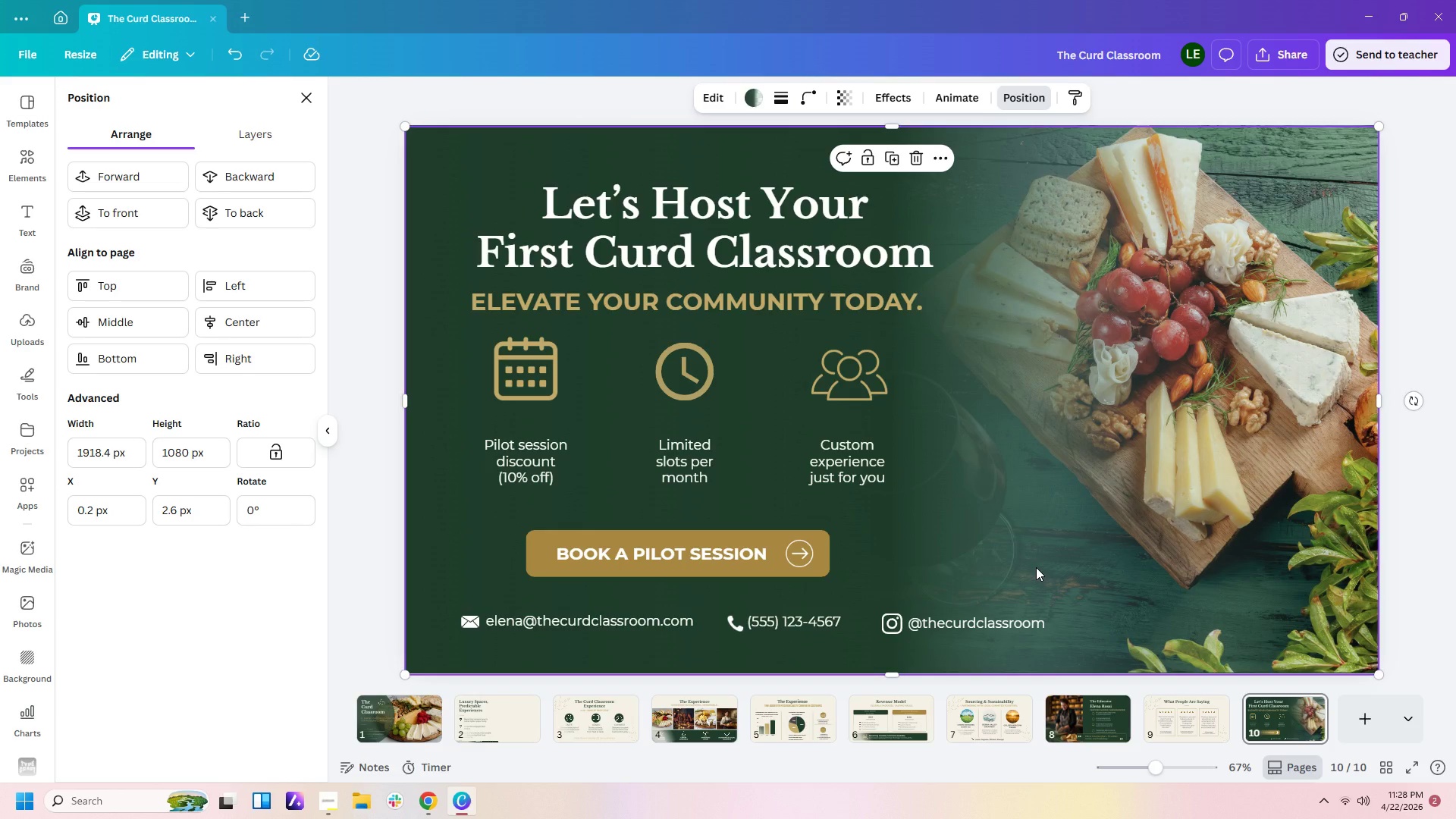 
left_click([26, 559])
 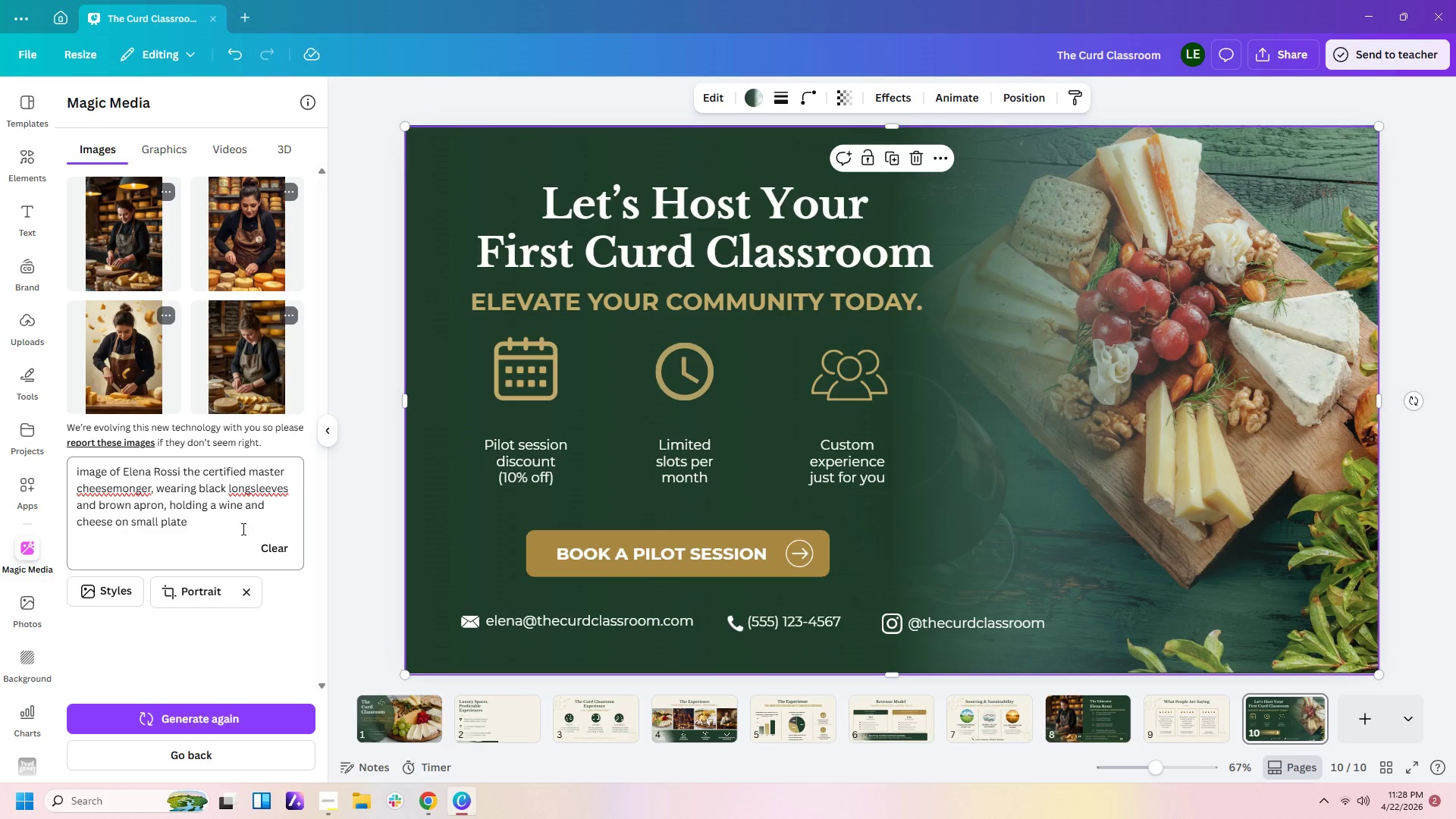 
left_click([218, 712])
 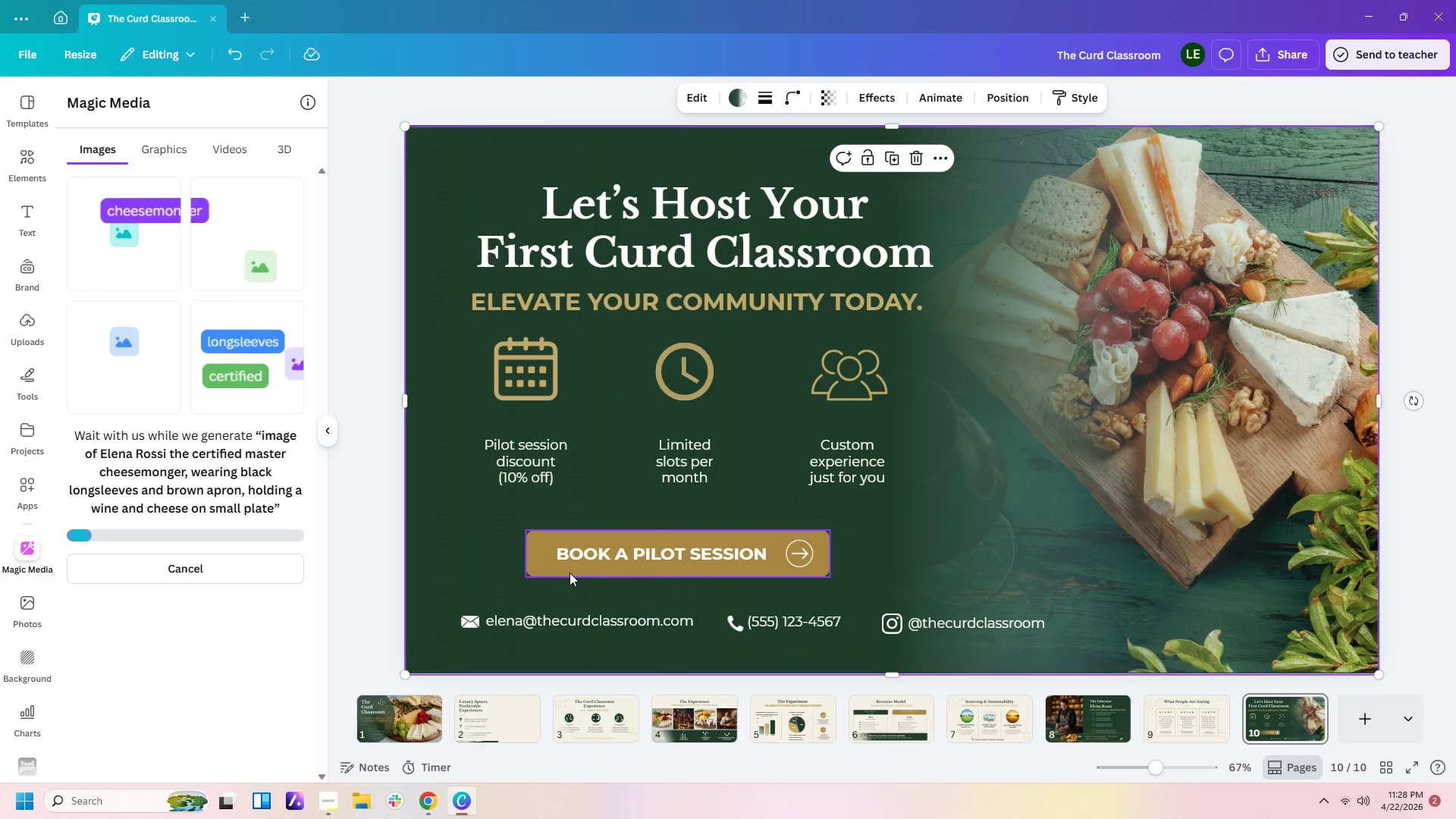 
wait(10.16)
 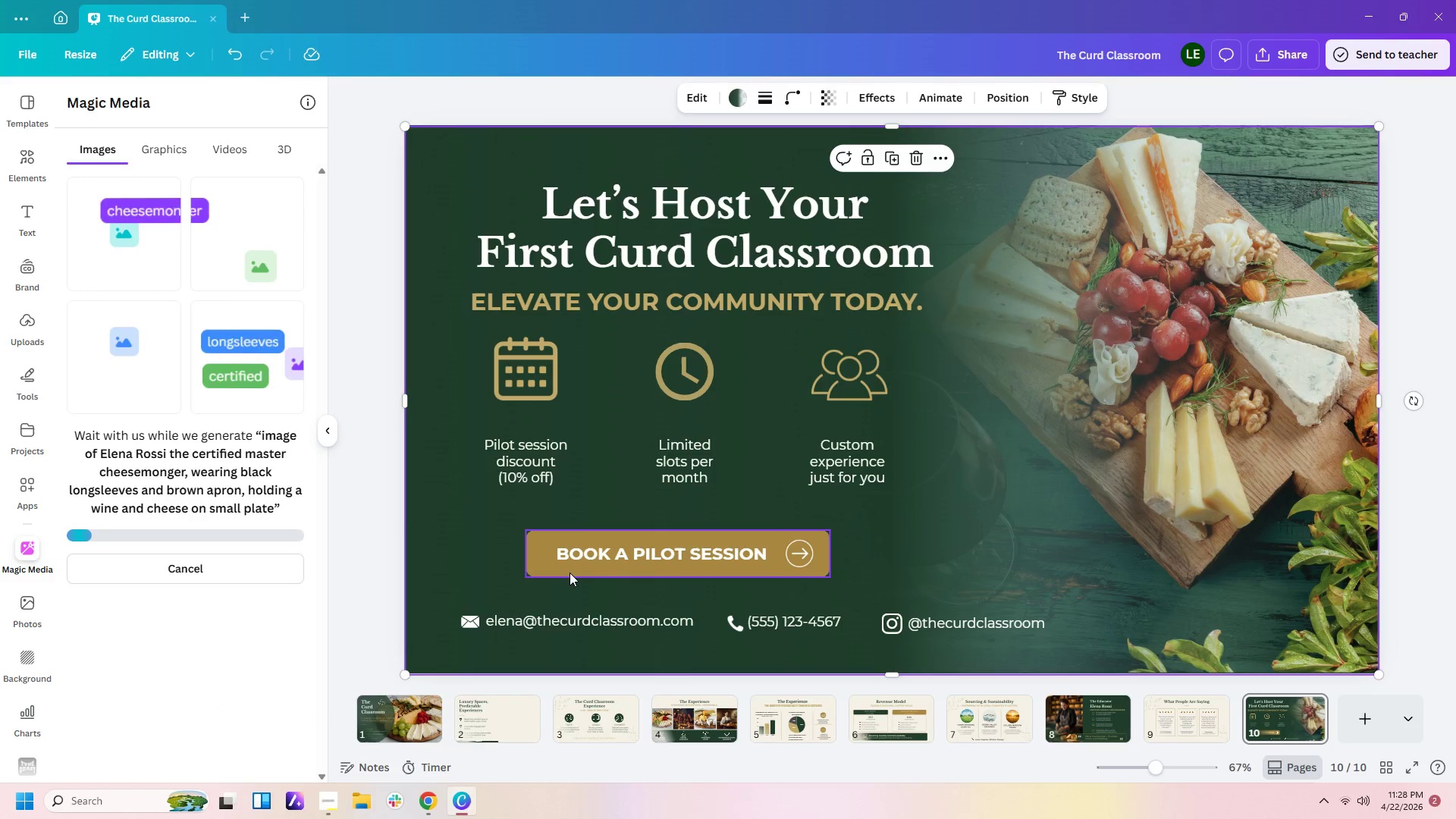 
left_click([1079, 723])
 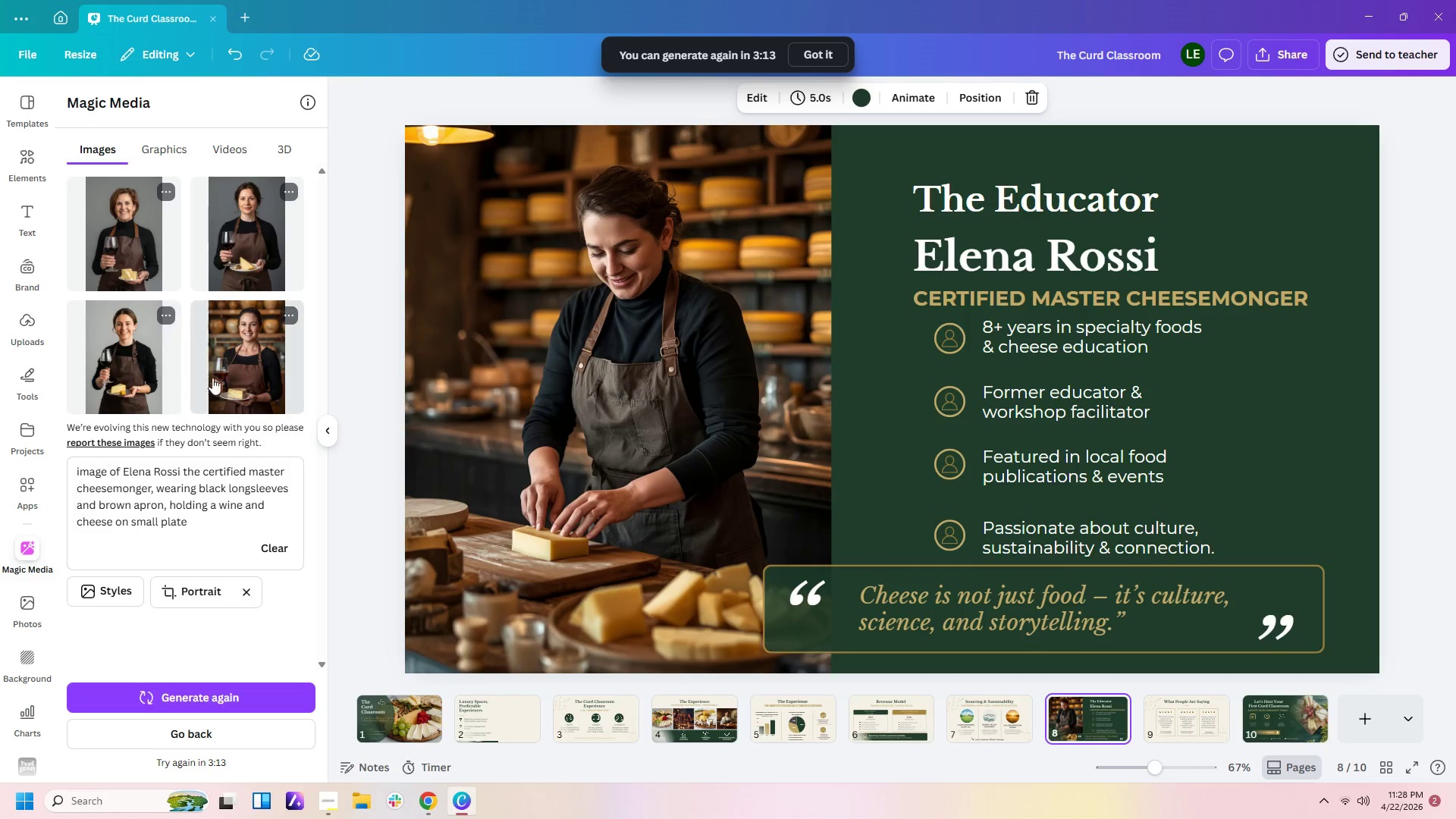 
wait(5.53)
 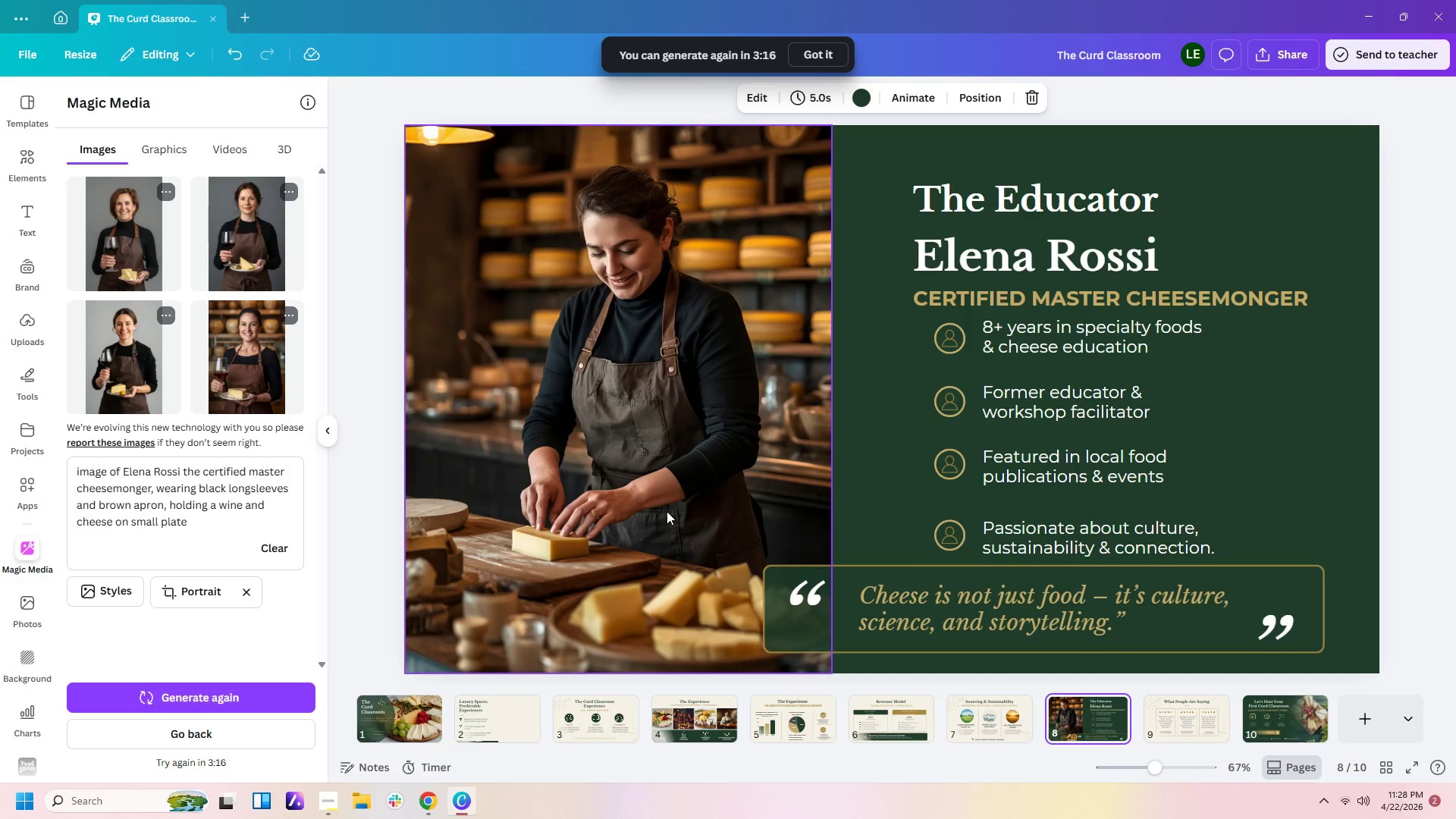 
left_click([233, 369])
 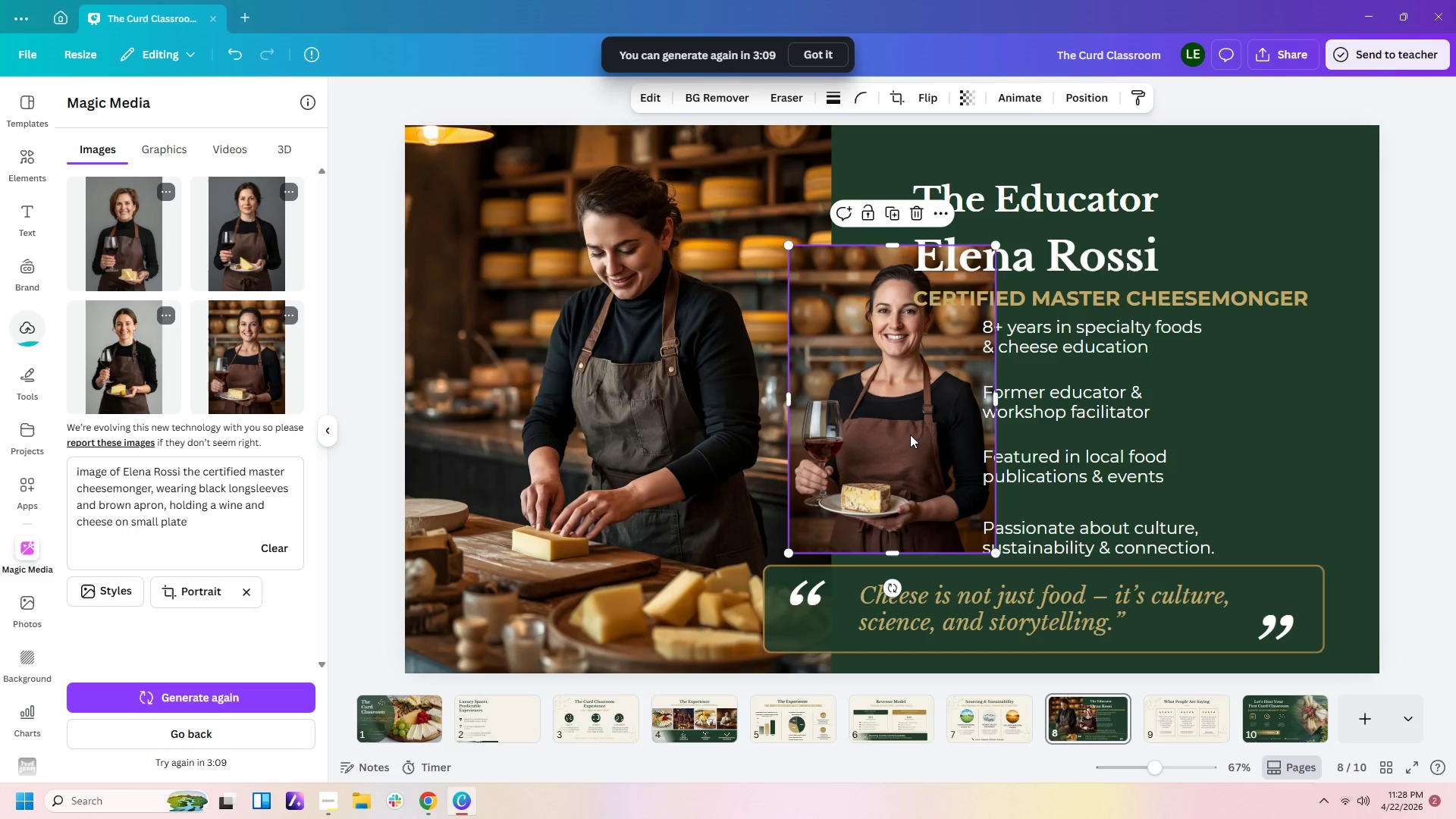 
left_click_drag(start_coordinate=[910, 435], to_coordinate=[719, 705])
 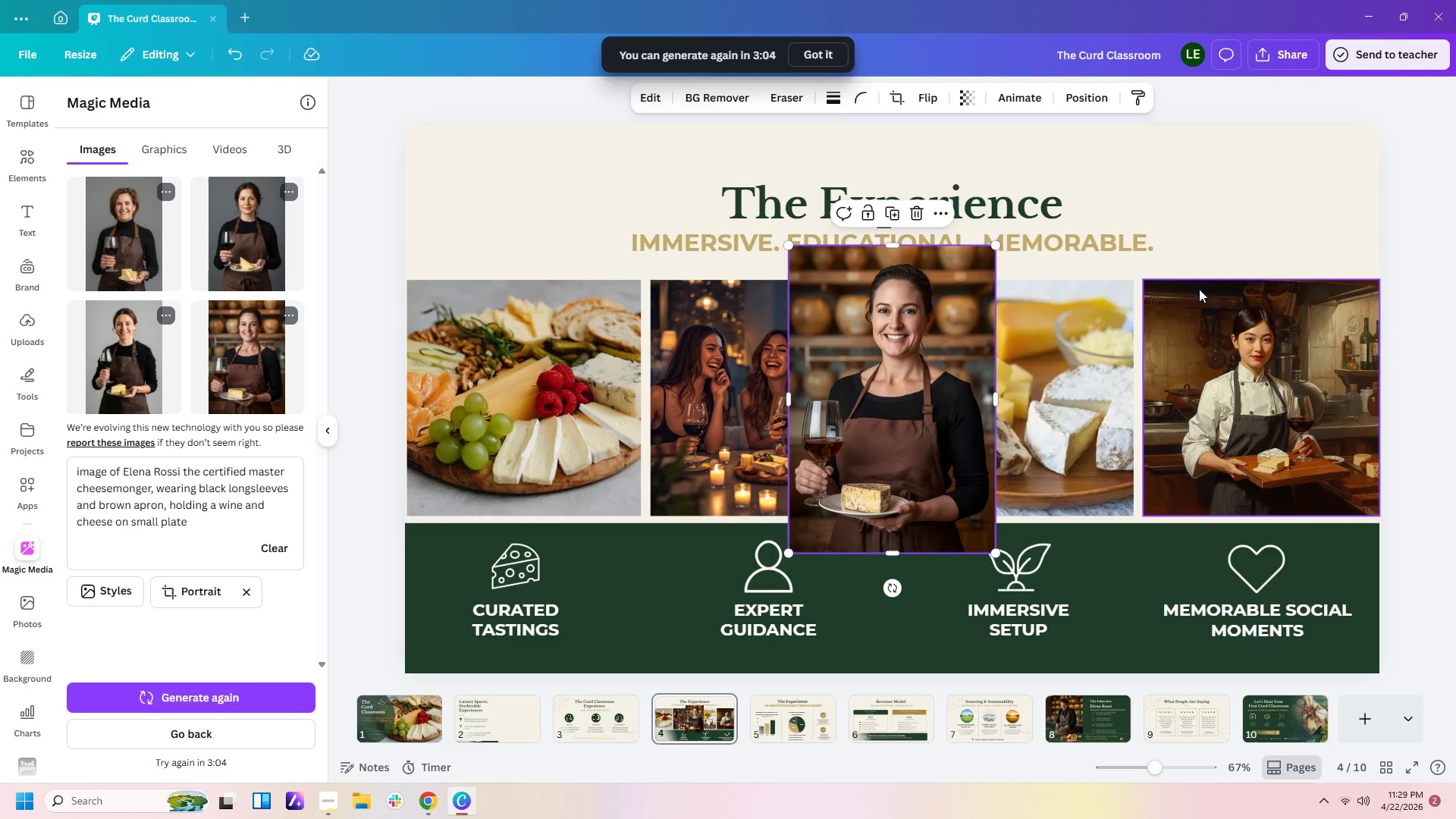 
left_click([1263, 372])
 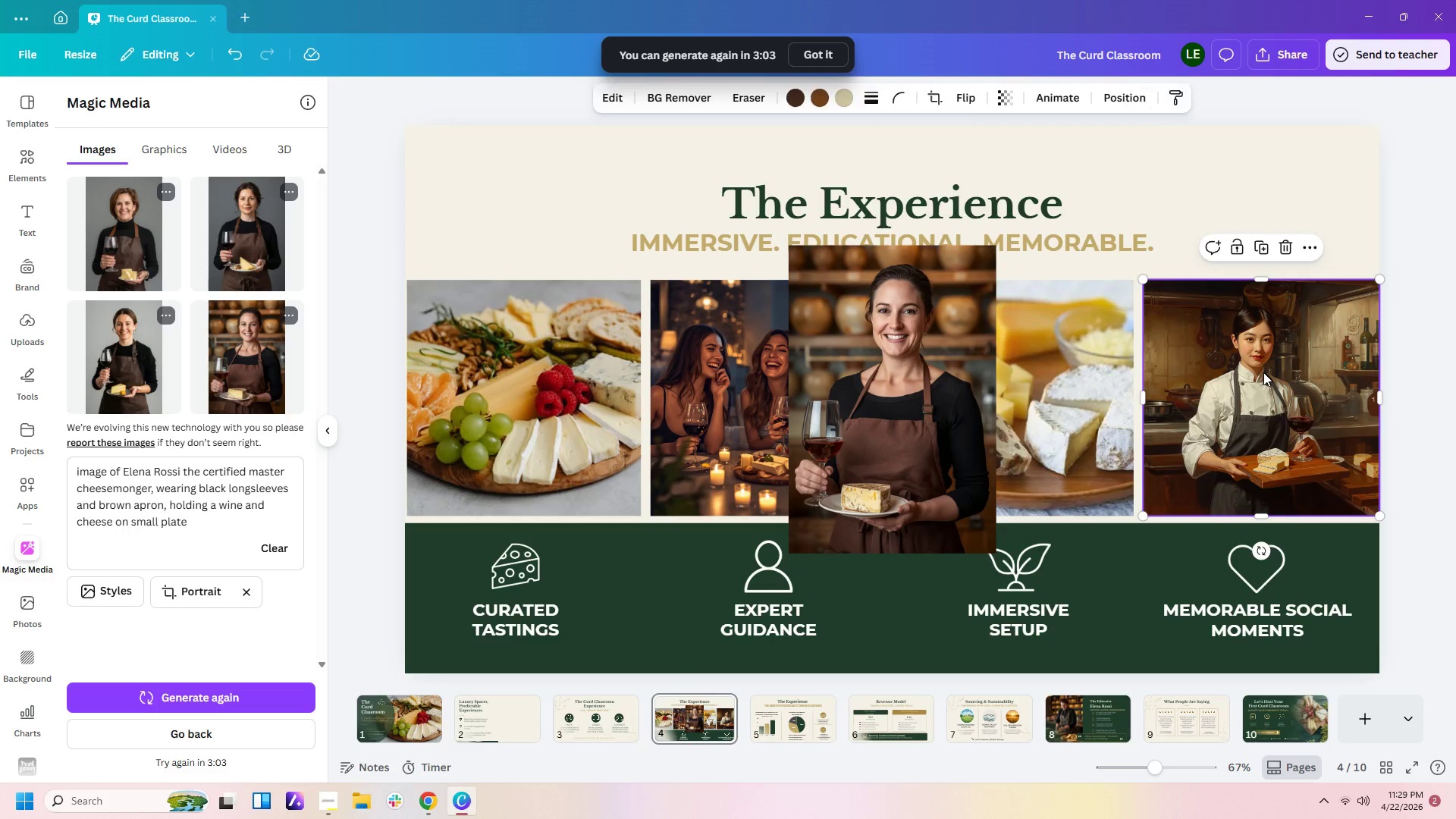 
key(Delete)
 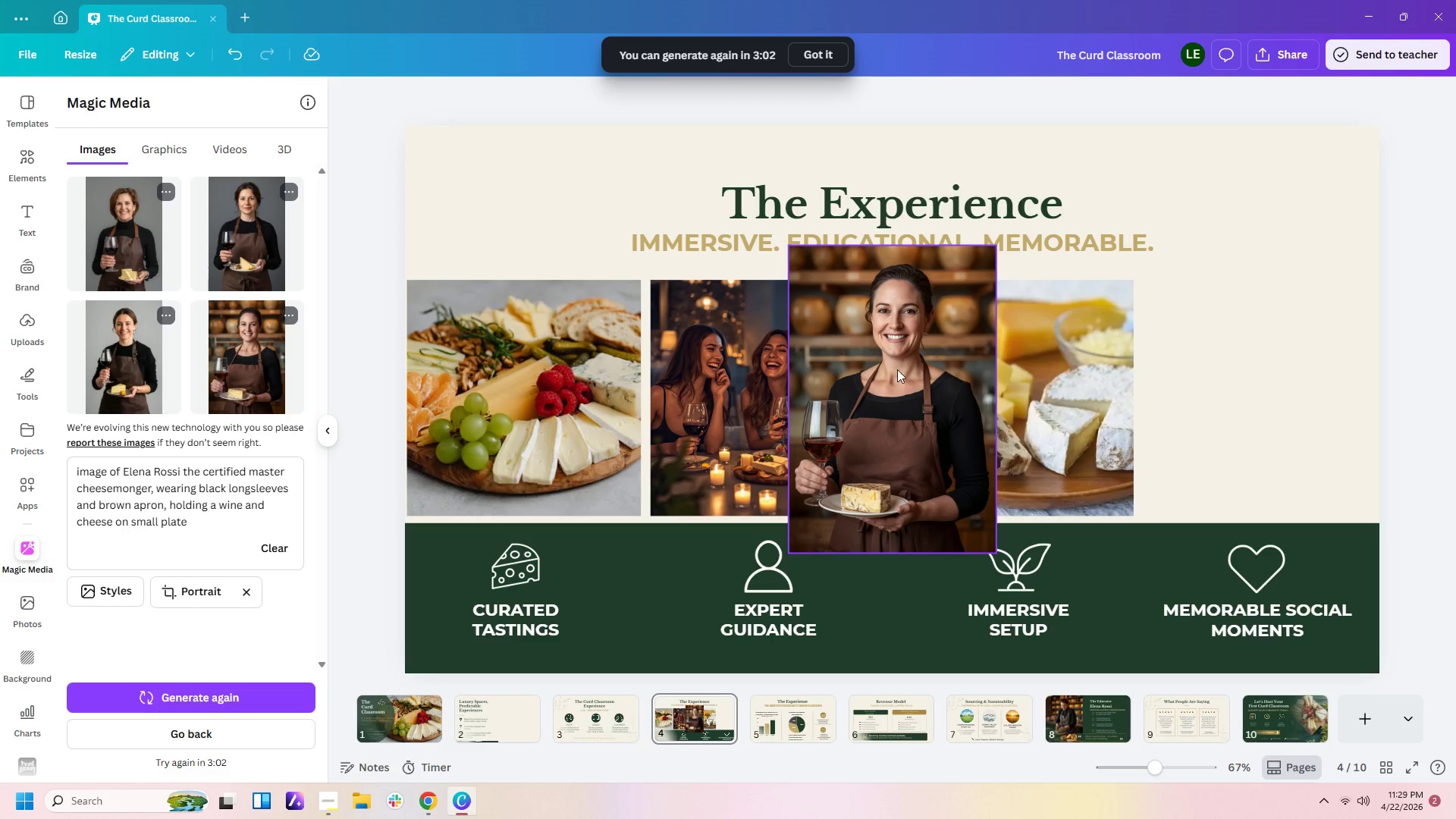 
left_click_drag(start_coordinate=[896, 369], to_coordinate=[1254, 403])
 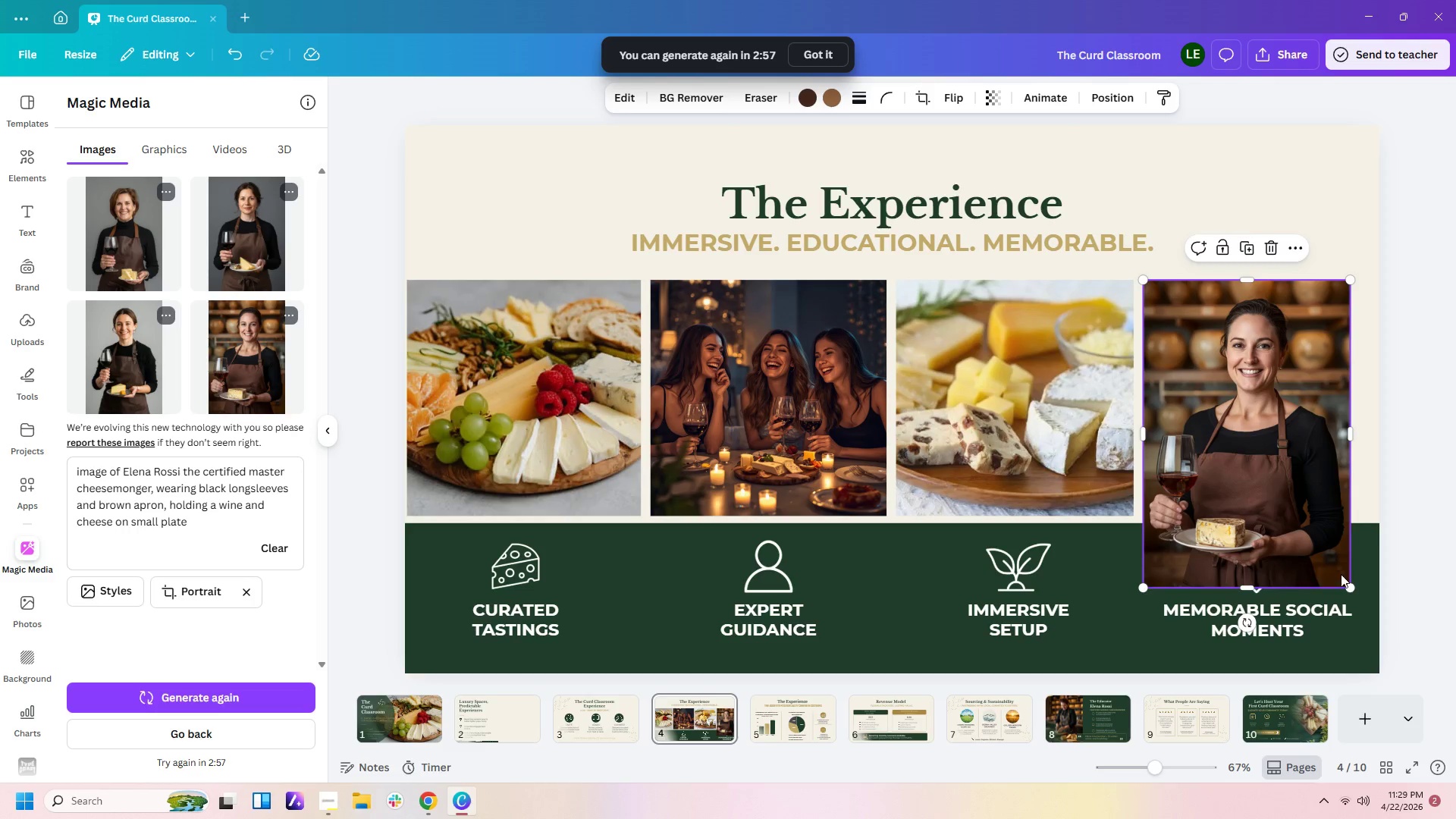 
left_click_drag(start_coordinate=[1347, 586], to_coordinate=[1306, 507])
 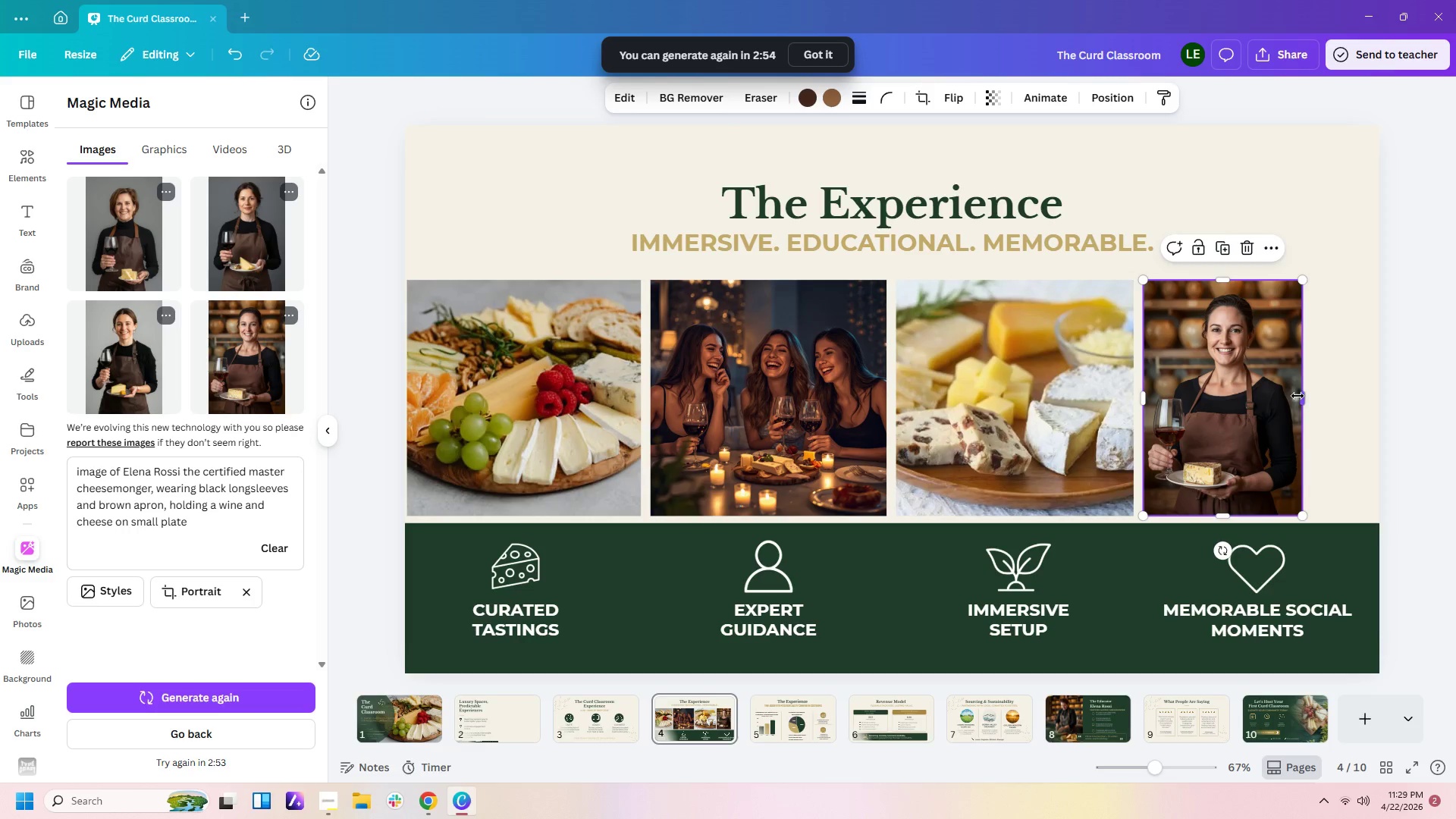 
left_click_drag(start_coordinate=[1301, 396], to_coordinate=[1304, 403])
 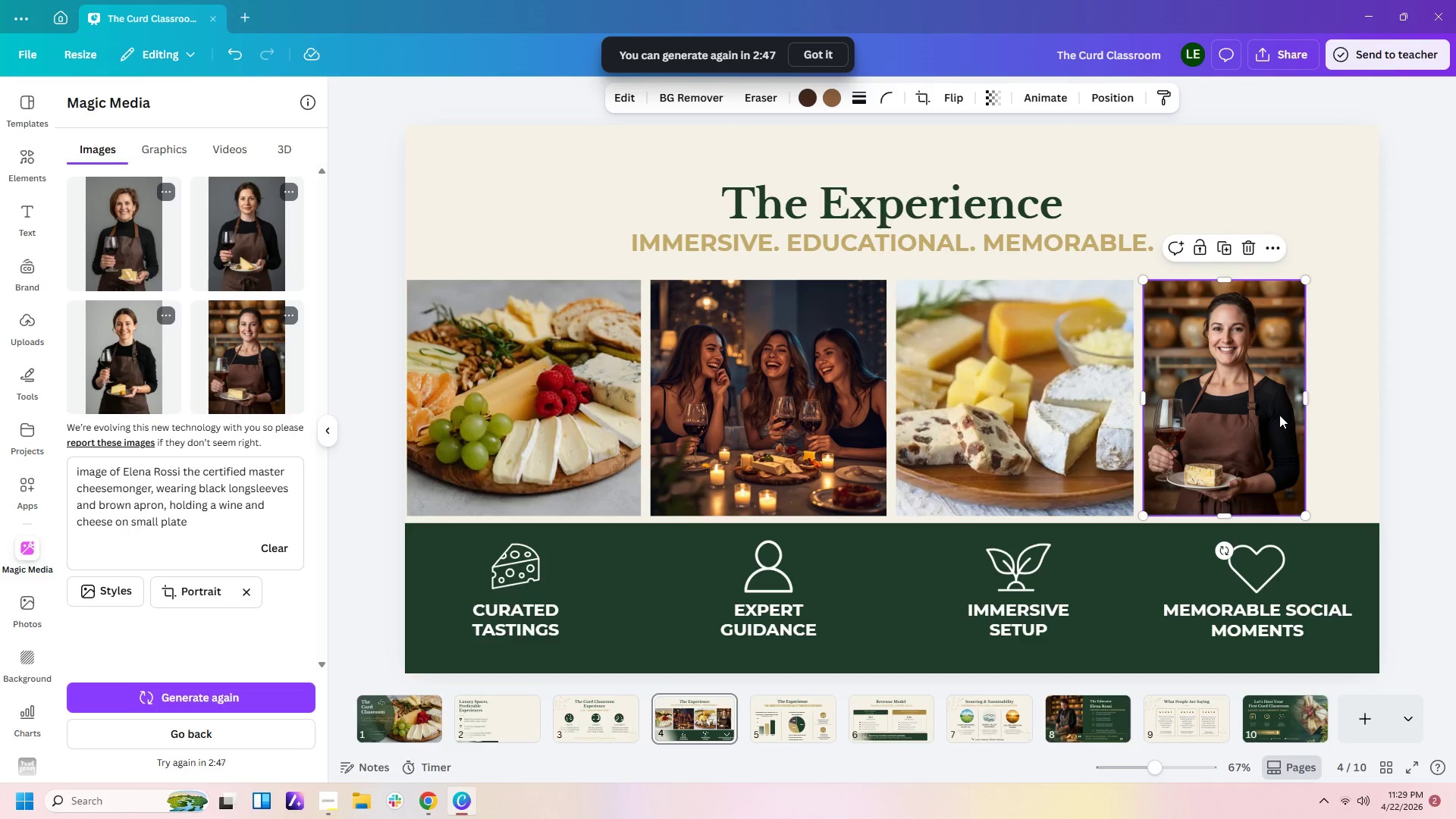 
left_click_drag(start_coordinate=[1276, 416], to_coordinate=[1340, 413])
 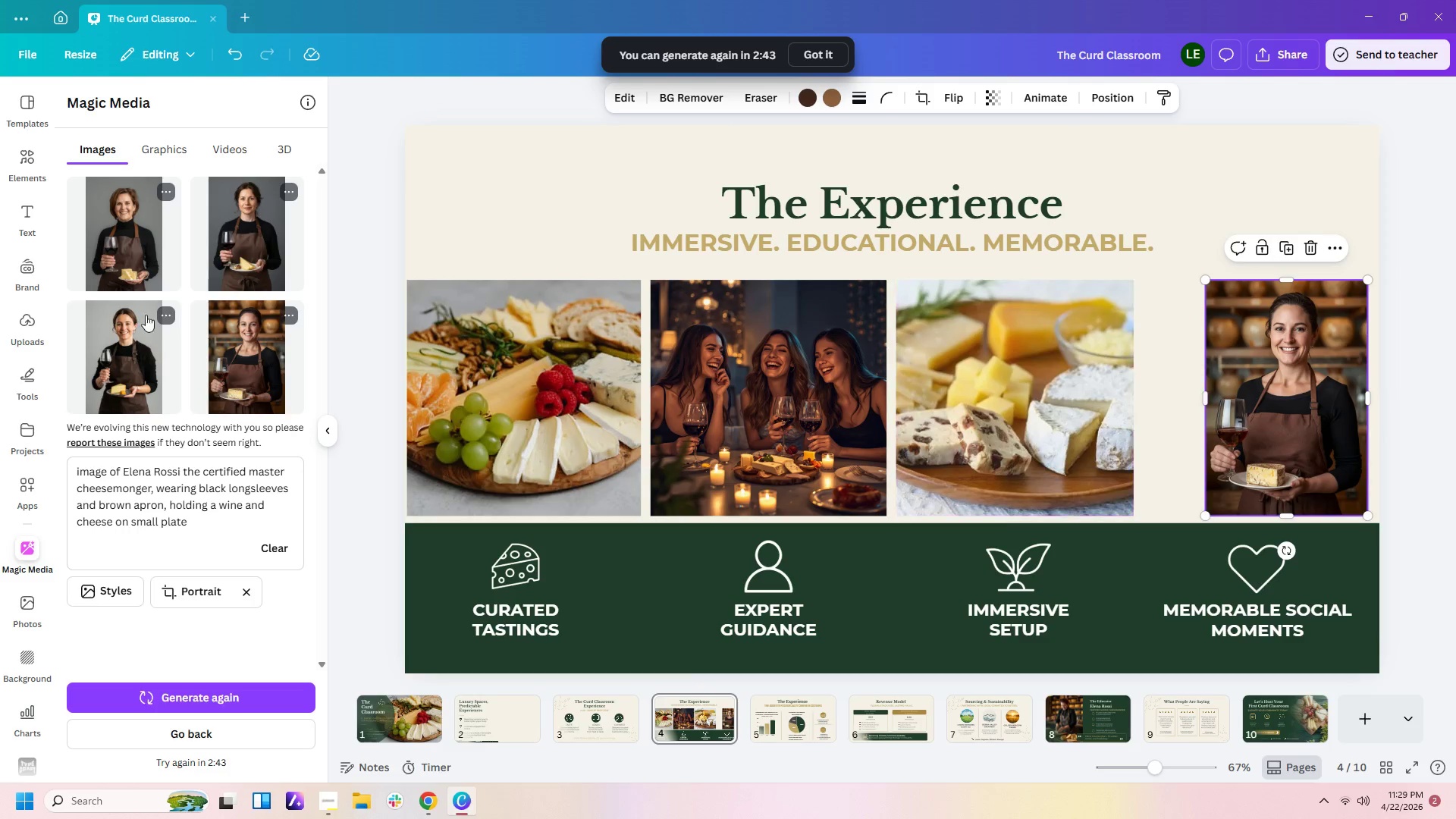 
left_click([199, 589])
 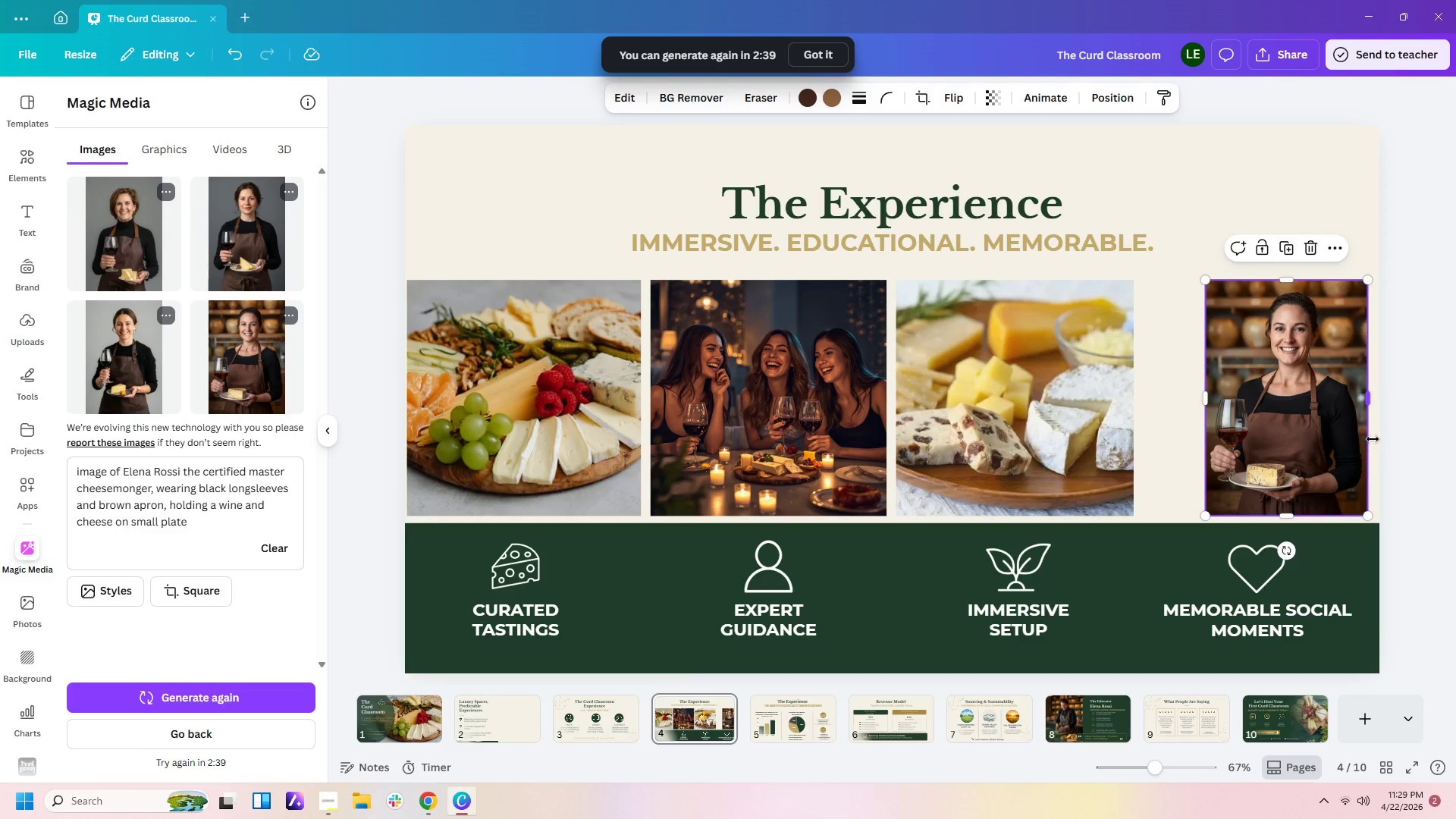 
left_click([1423, 451])
 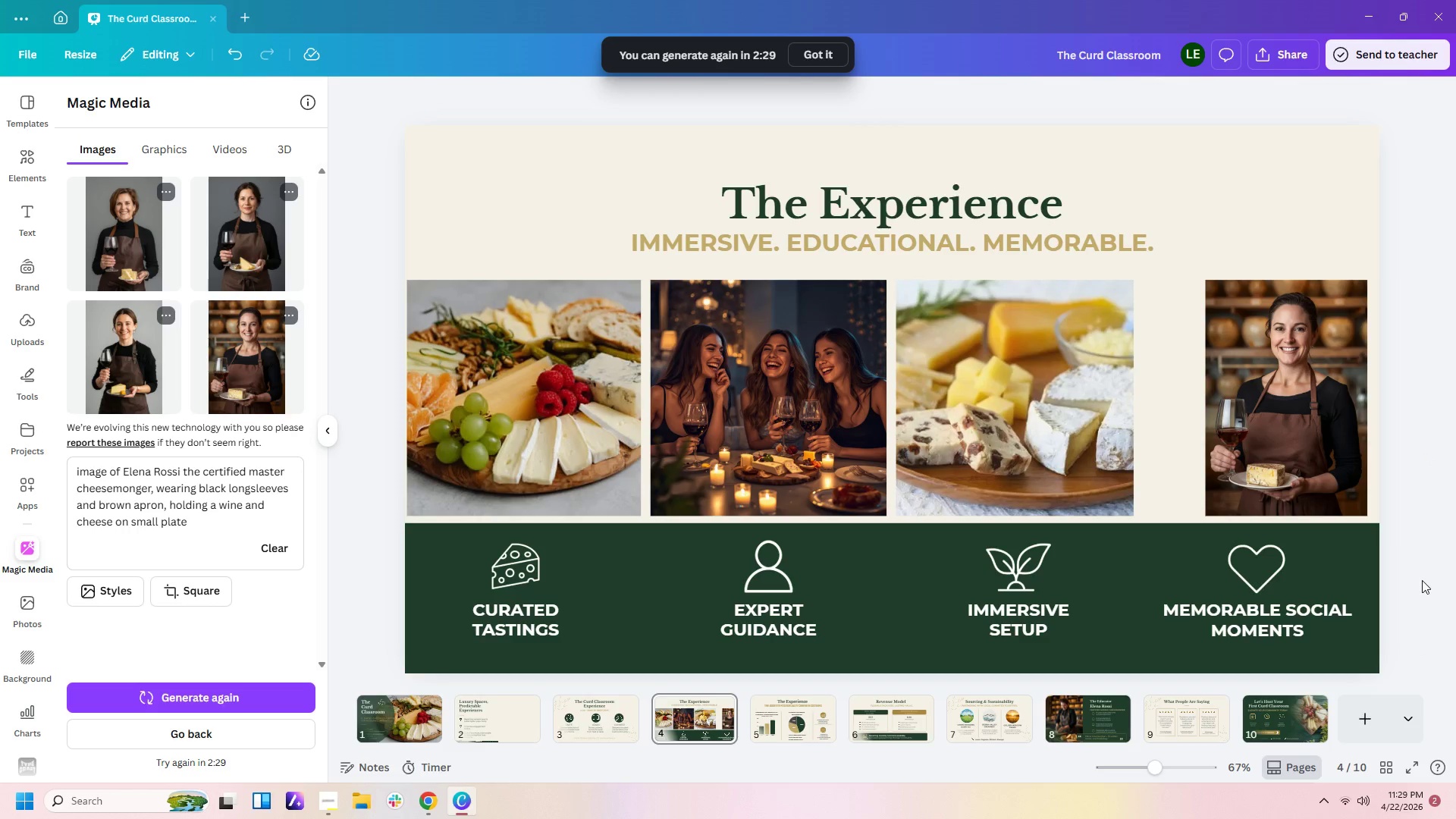 
wait(13.58)
 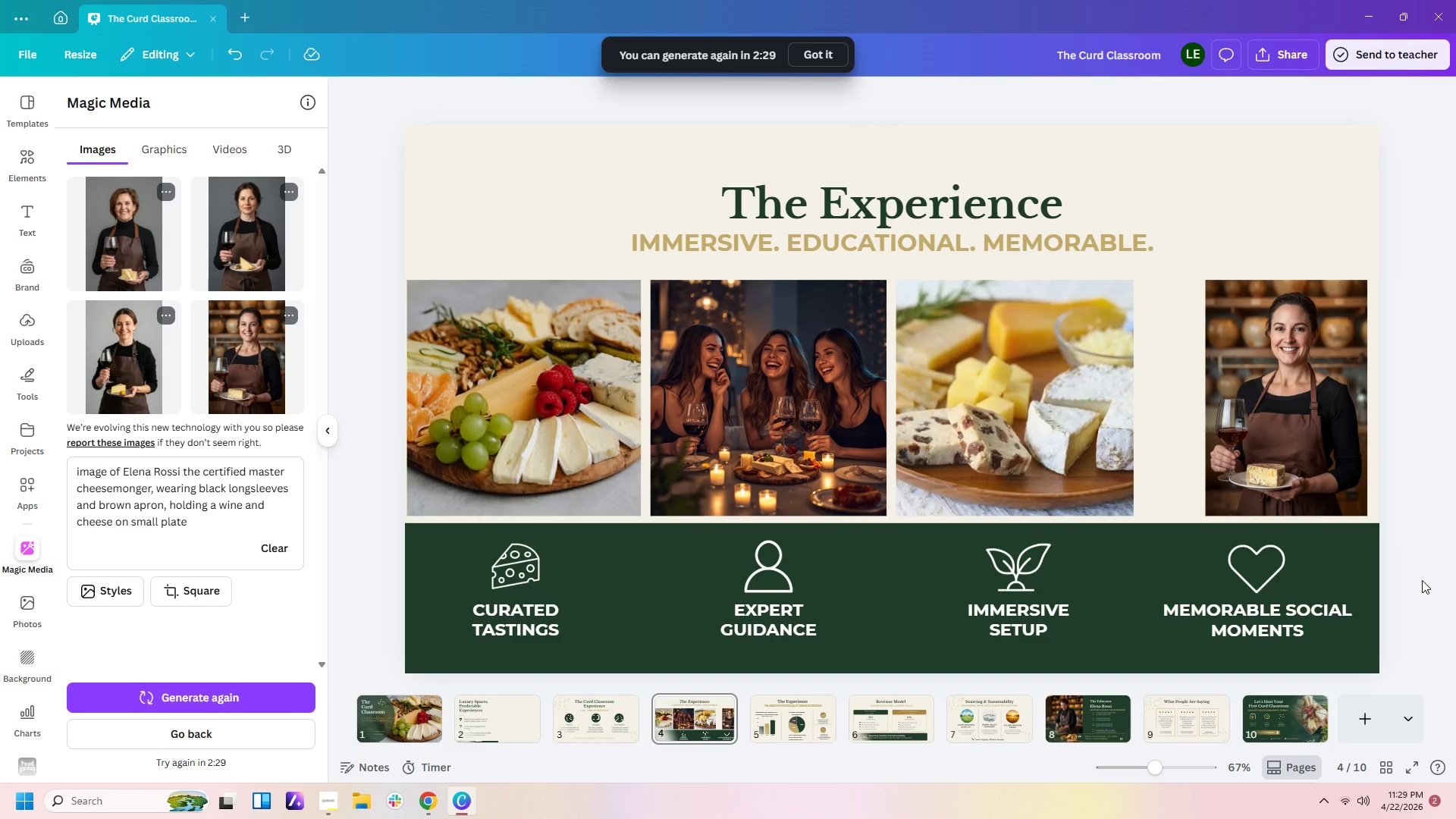 
left_click([1266, 429])
 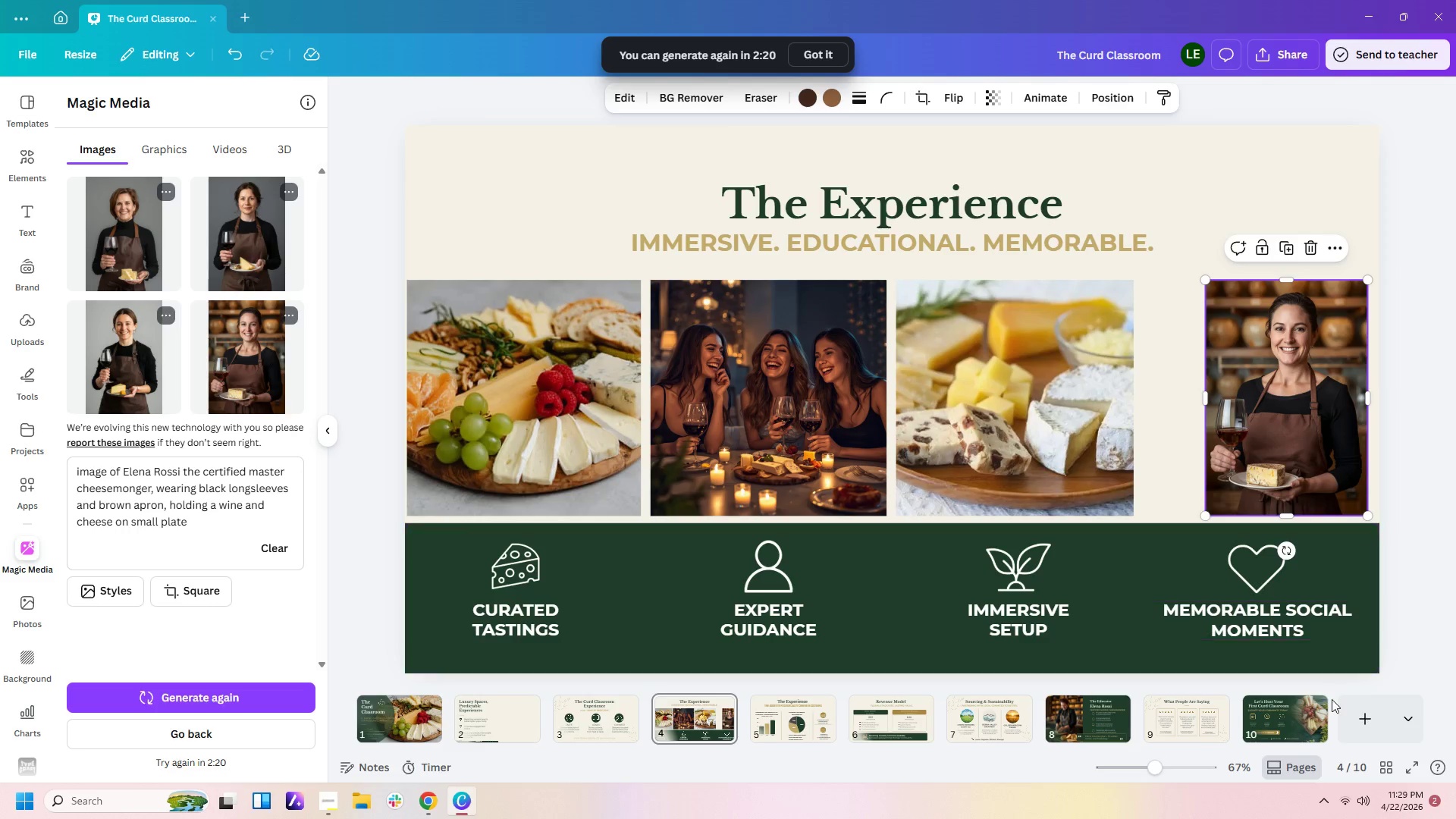 
wait(5.86)
 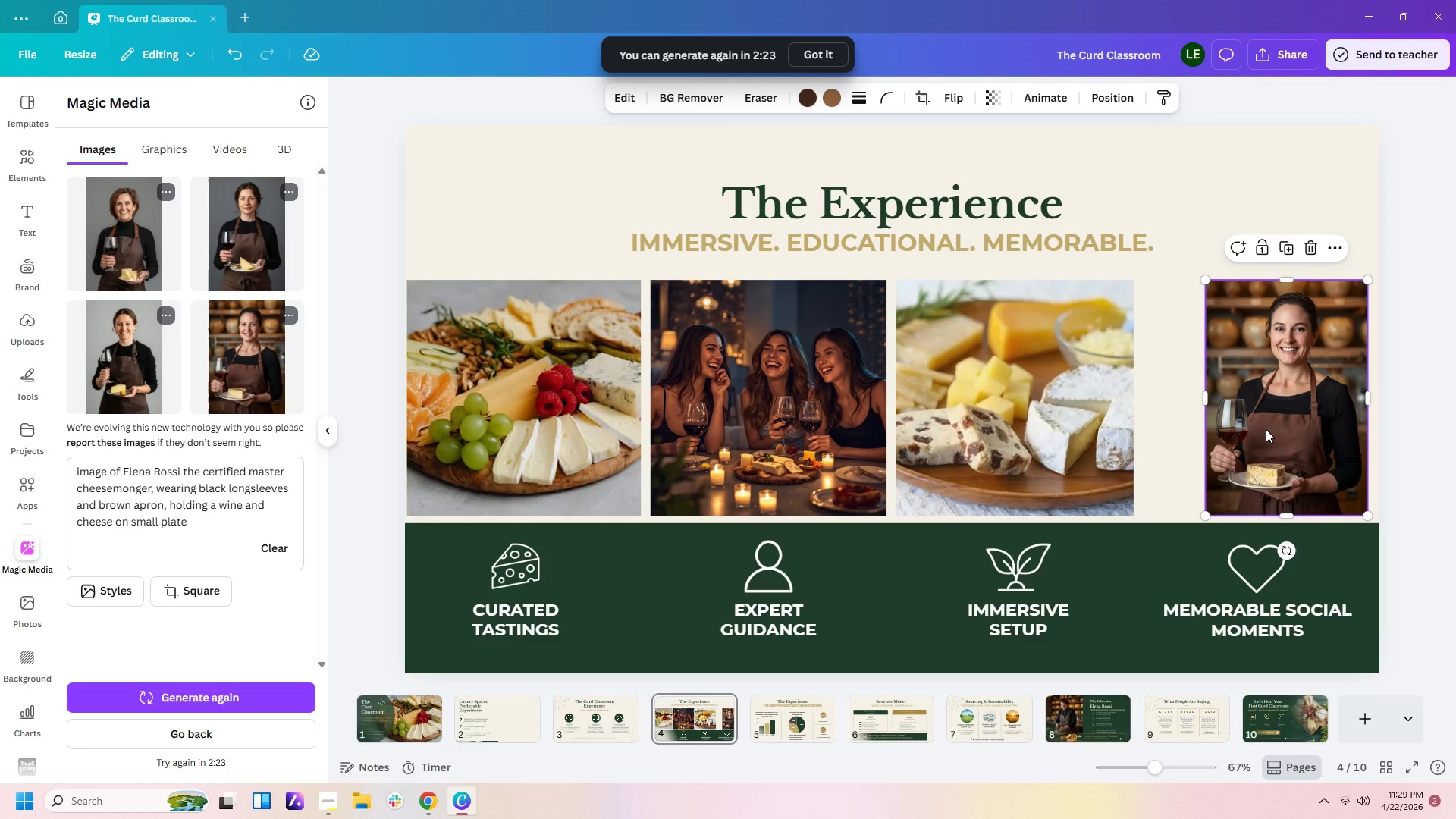 
left_click([319, 799])